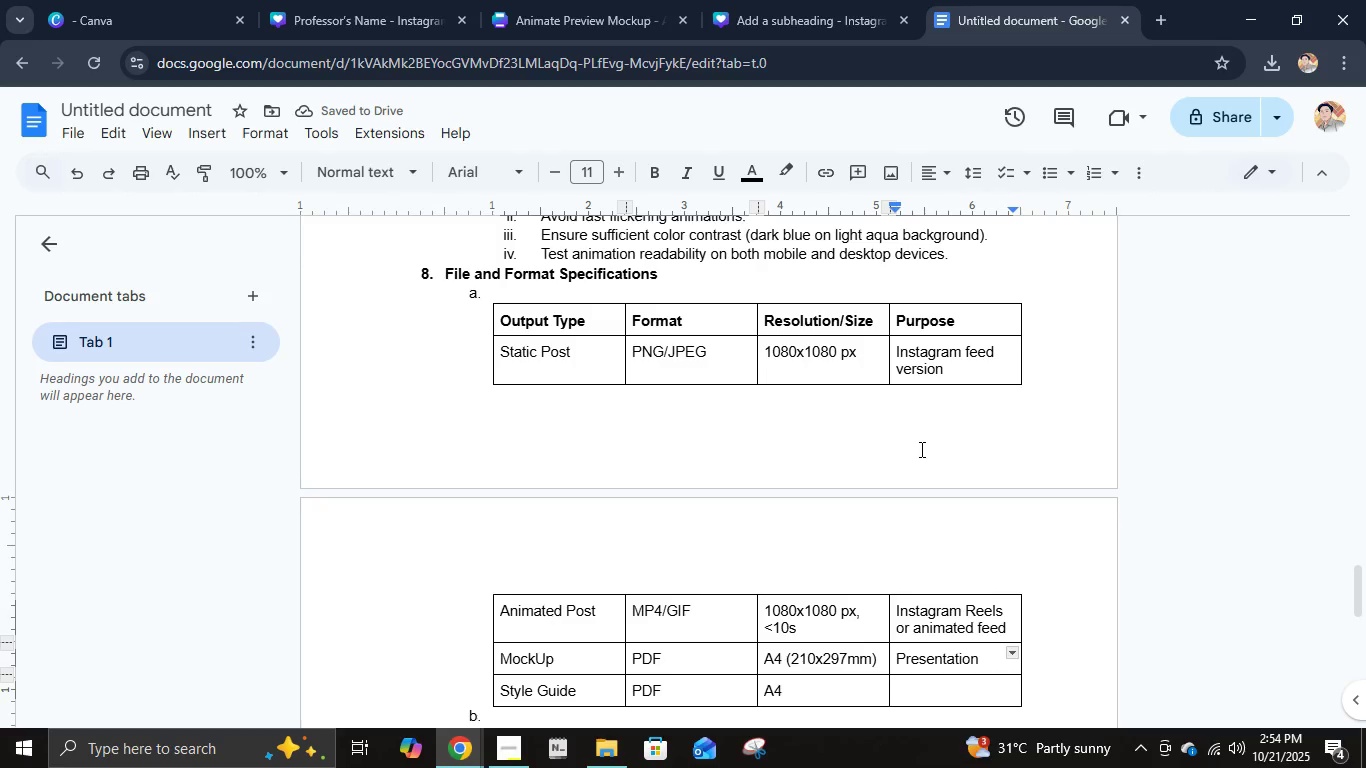 
type( or submission)
 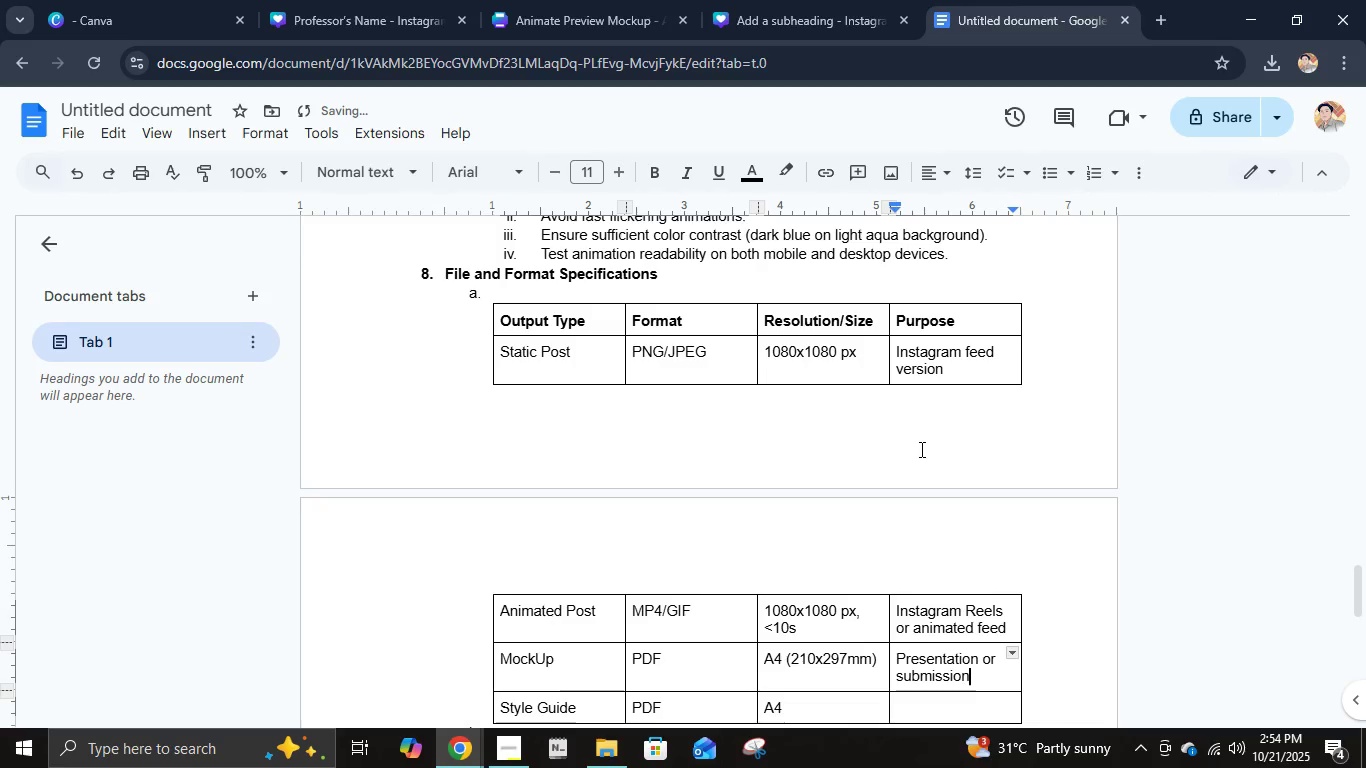 
key(ArrowDown)
 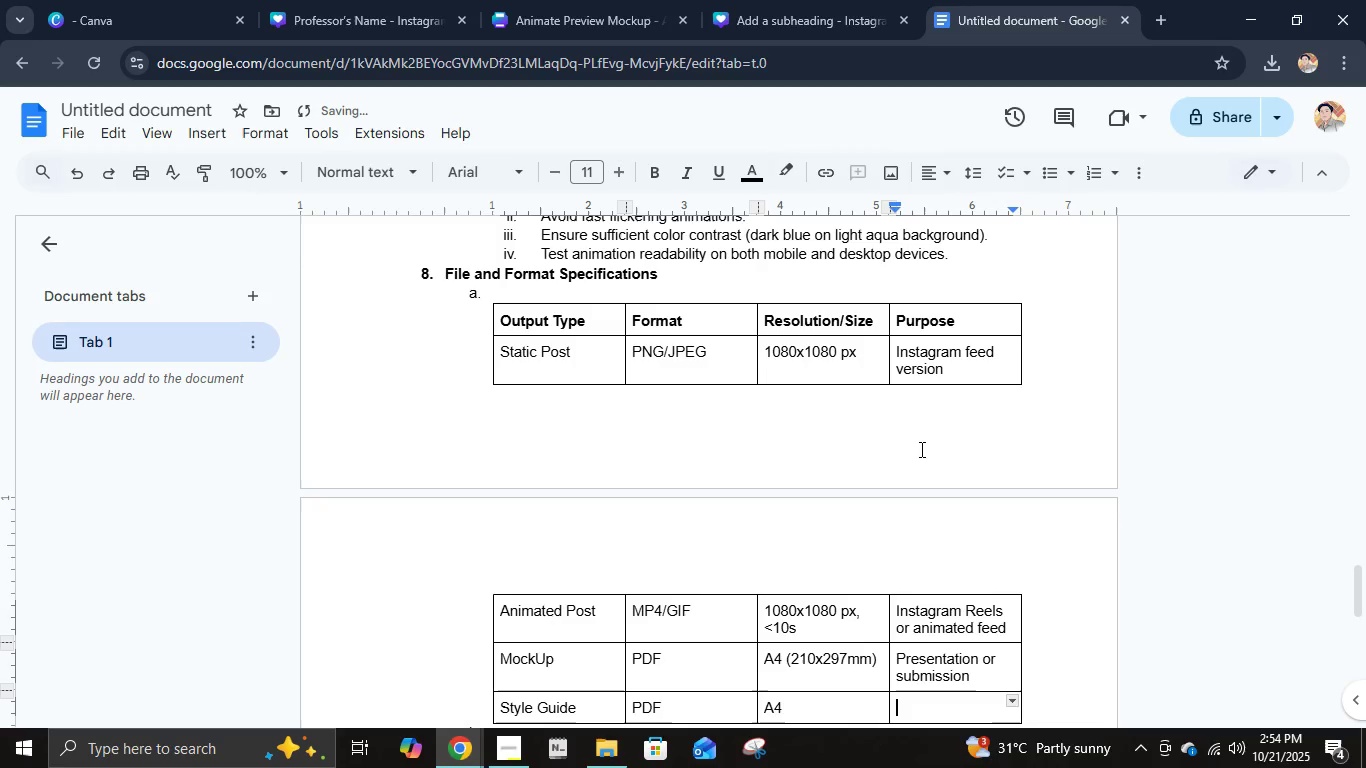 
key(Shift+B)
 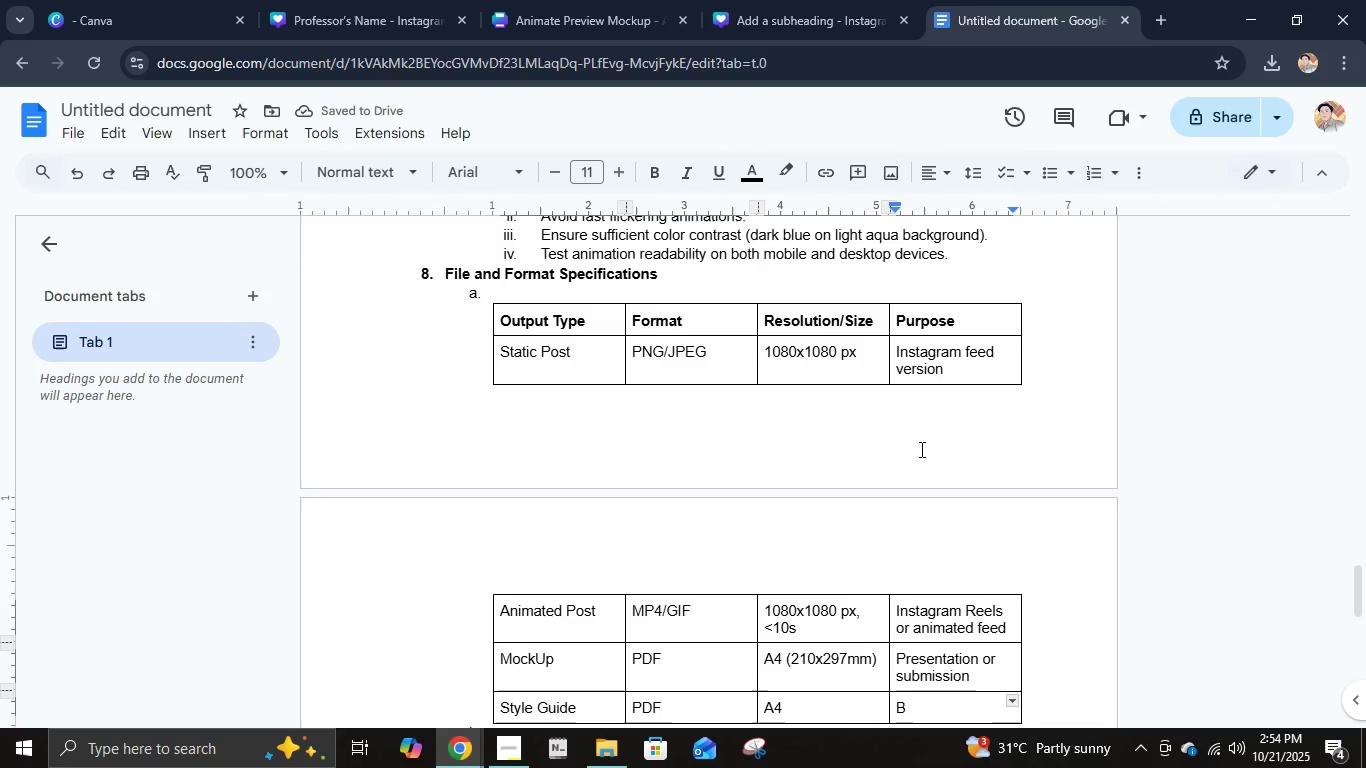 
type(randing references f)
key(Backspace)
key(Backspace)
key(Backspace)
type( for )
 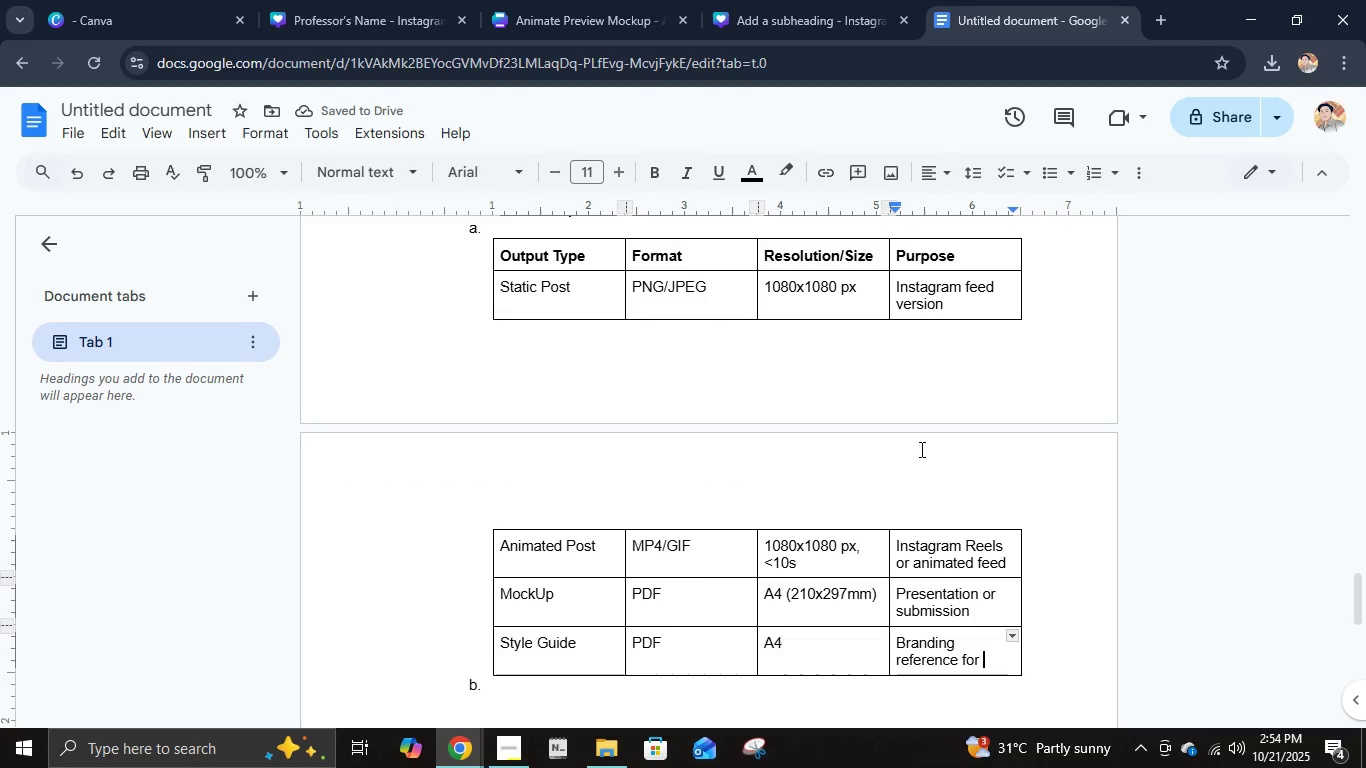 
wait(6.82)
 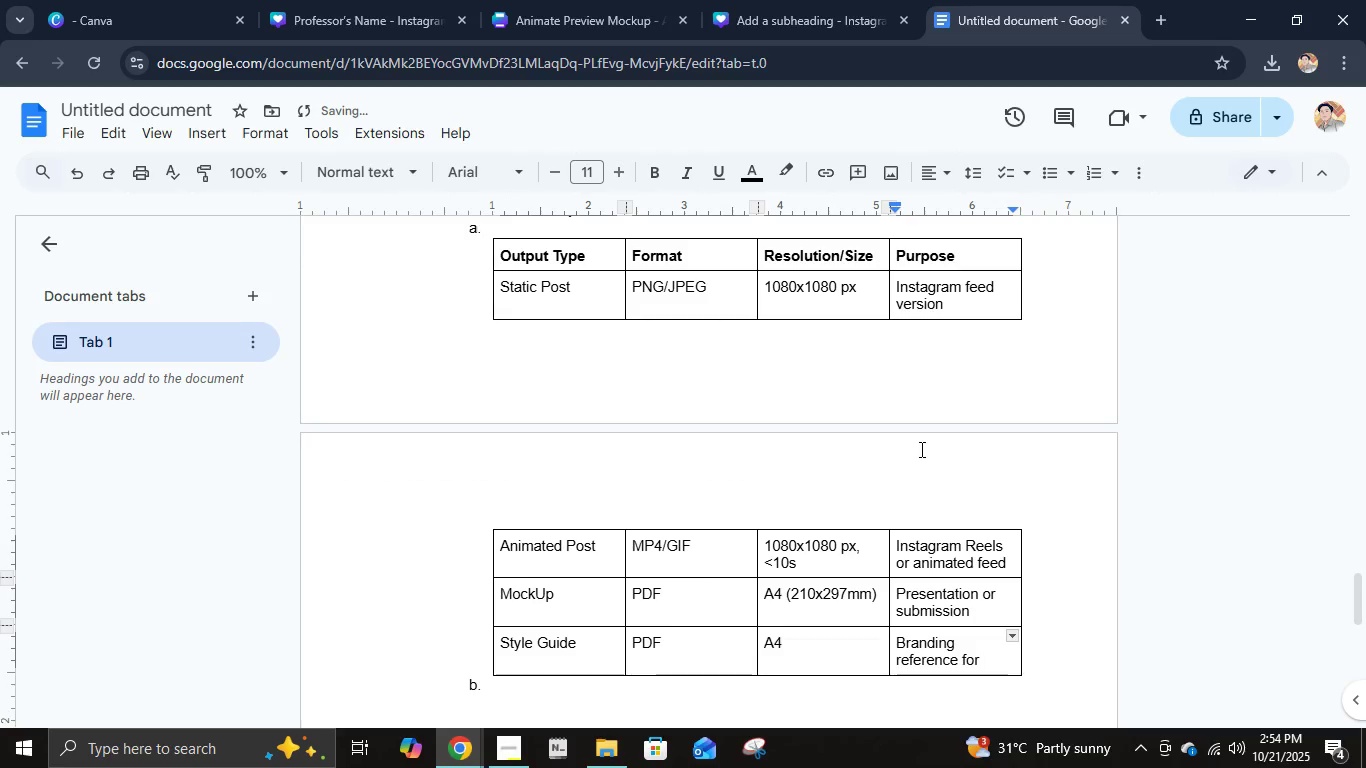 
type(future campaings)
key(Backspace)
key(Backspace)
key(Backspace)
type(gns)
 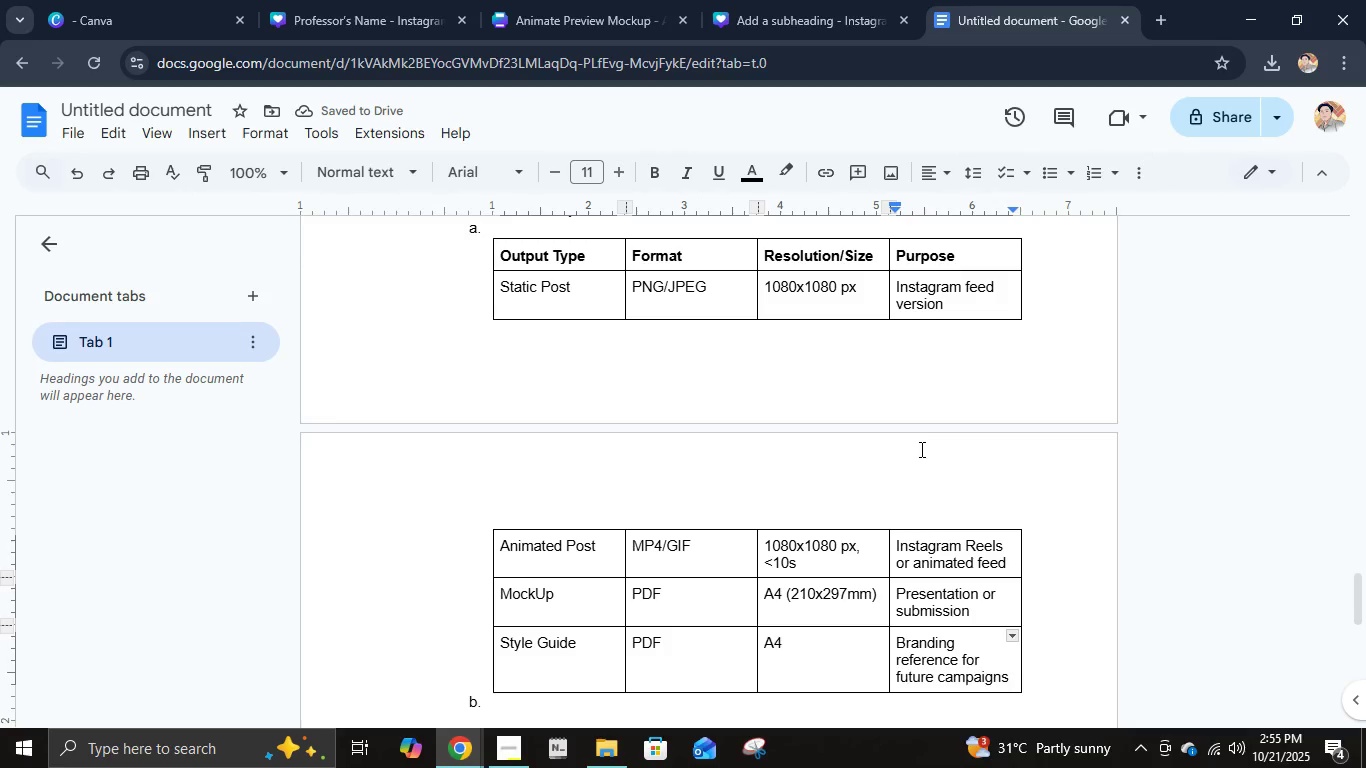 
scroll: coordinate [919, 451], scroll_direction: down, amount: 2.0
 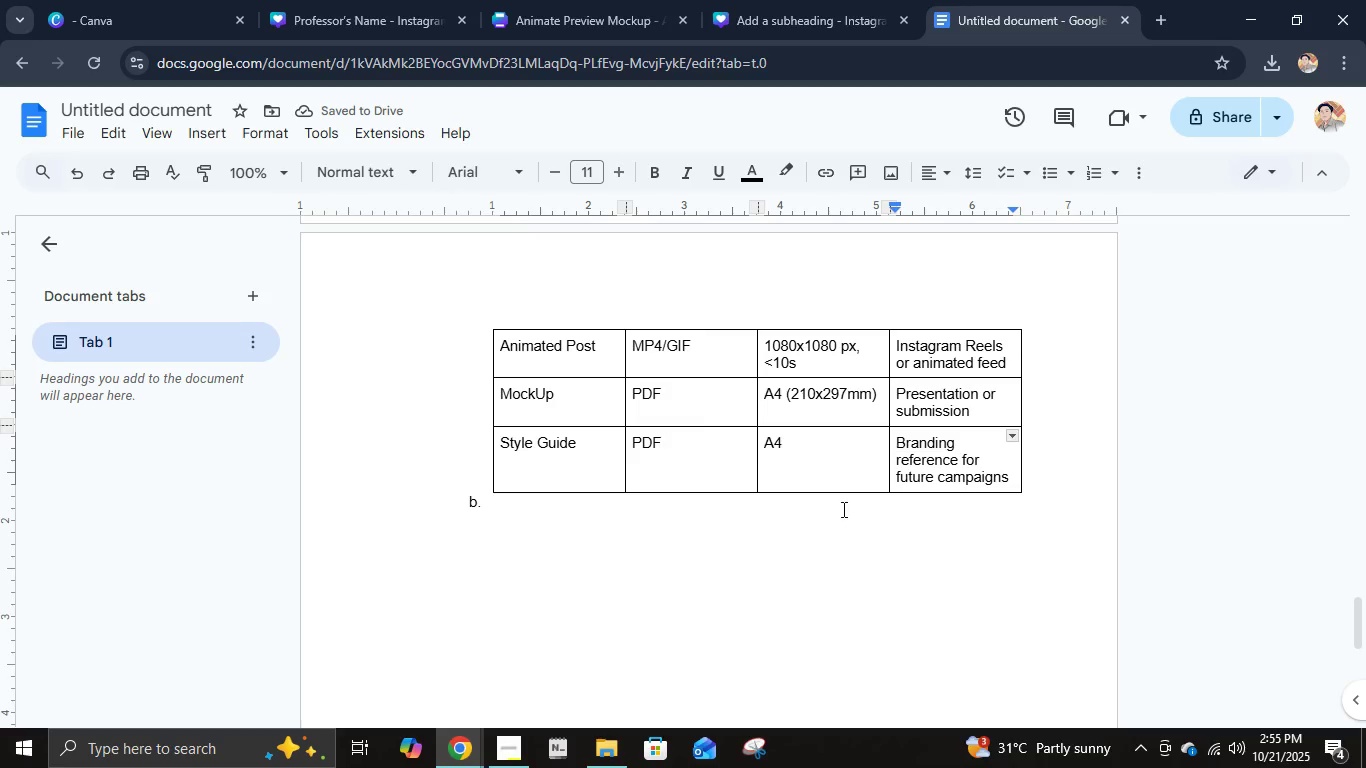 
left_click([841, 516])
 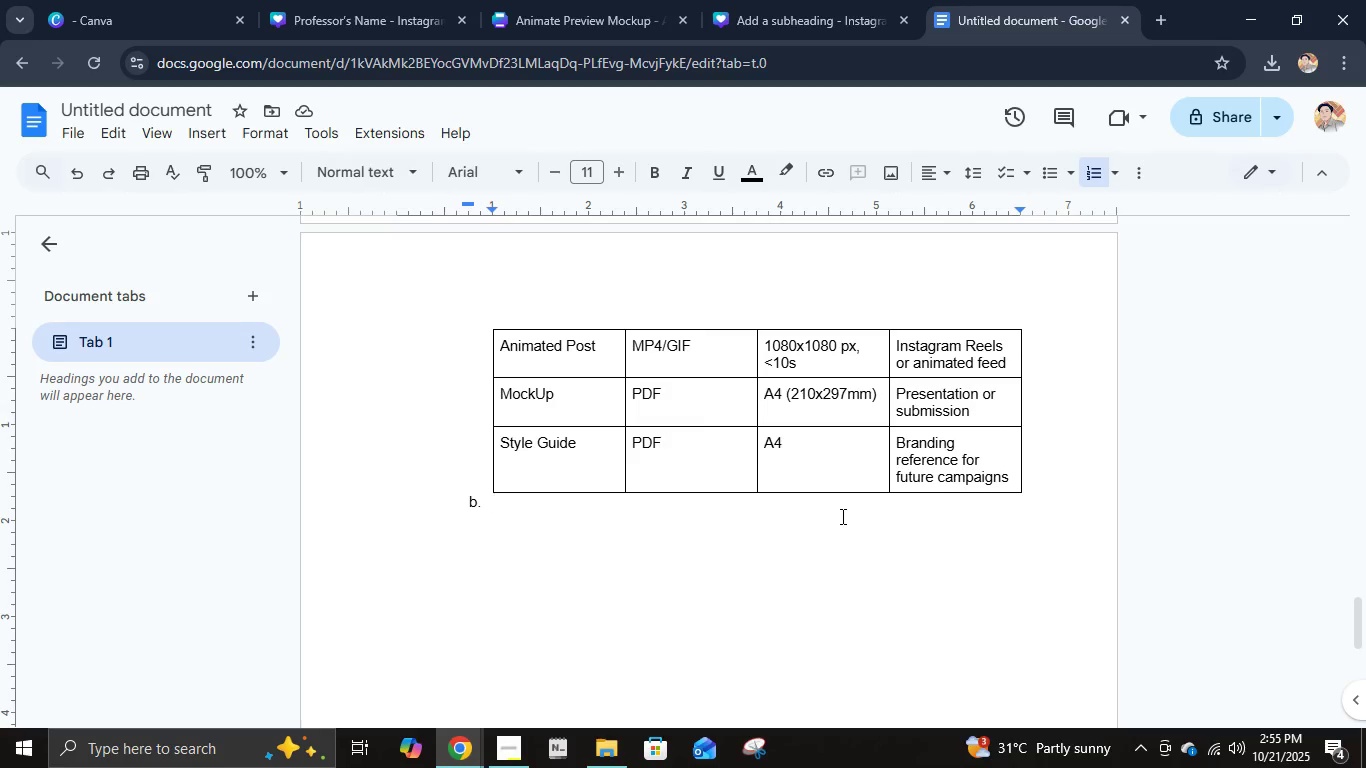 
key(Enter)
 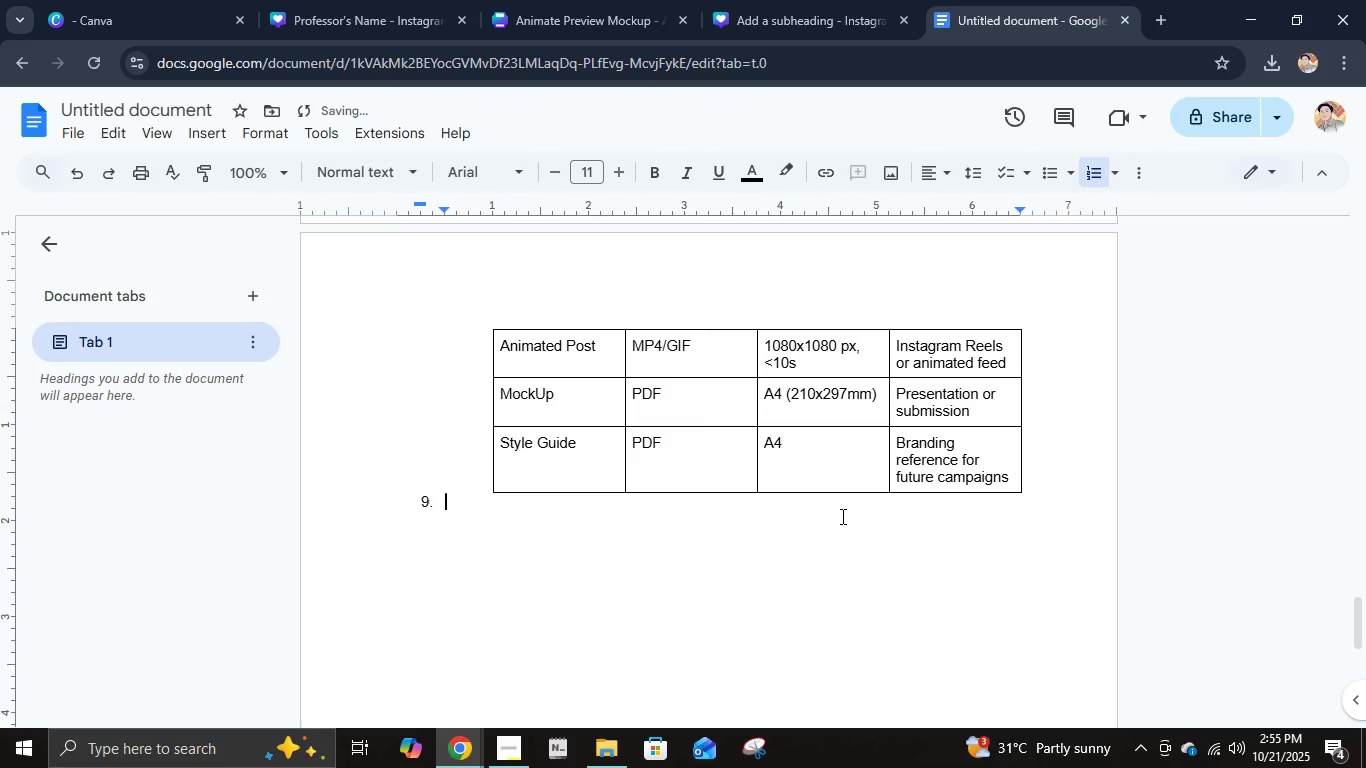 
key(Control+B)
 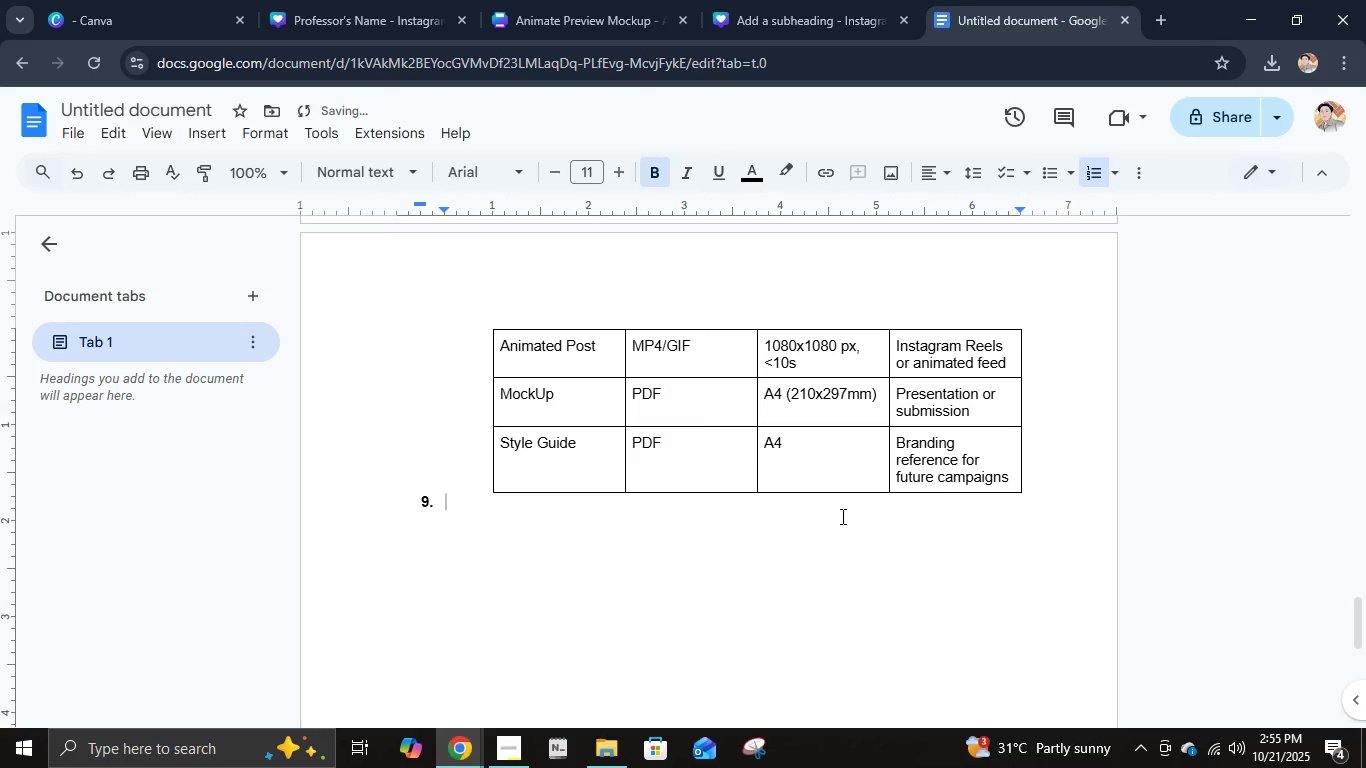 
type(Visual Summary)
 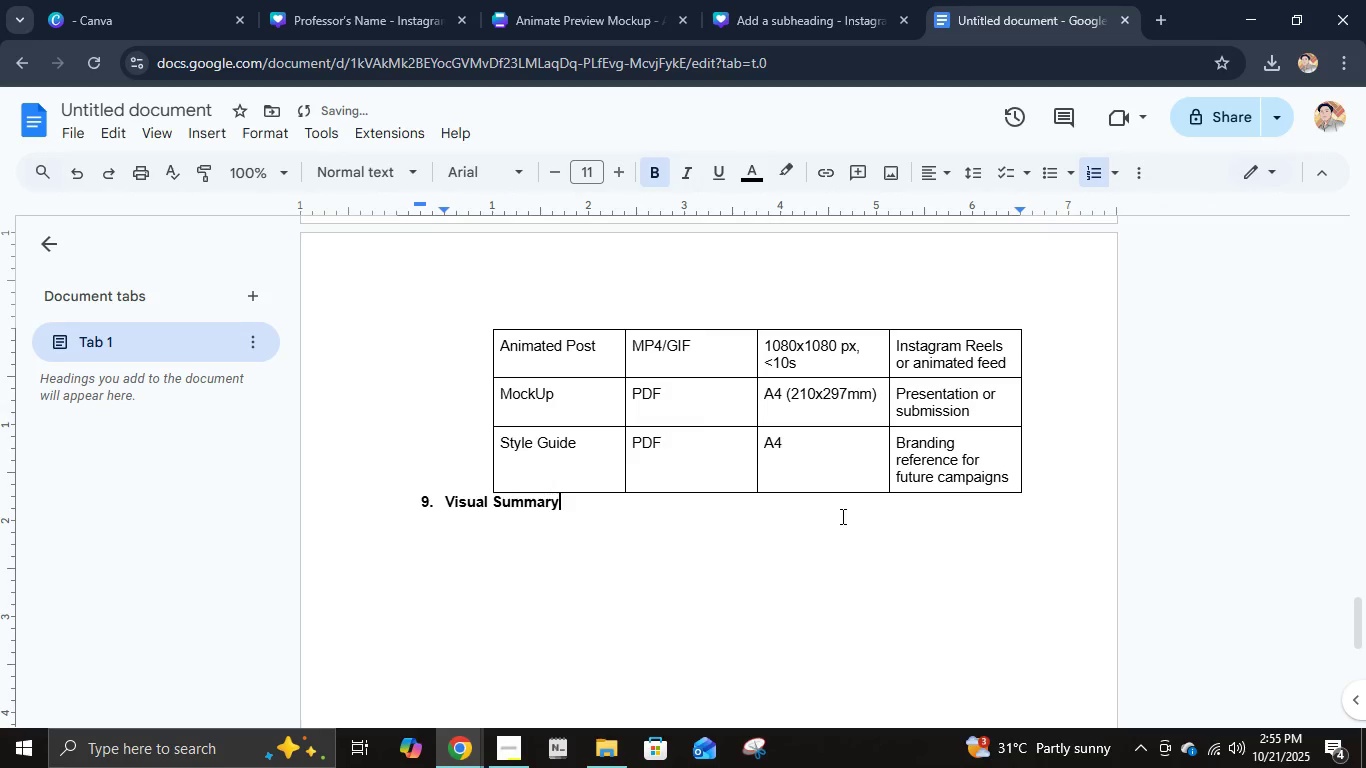 
key(Enter)
 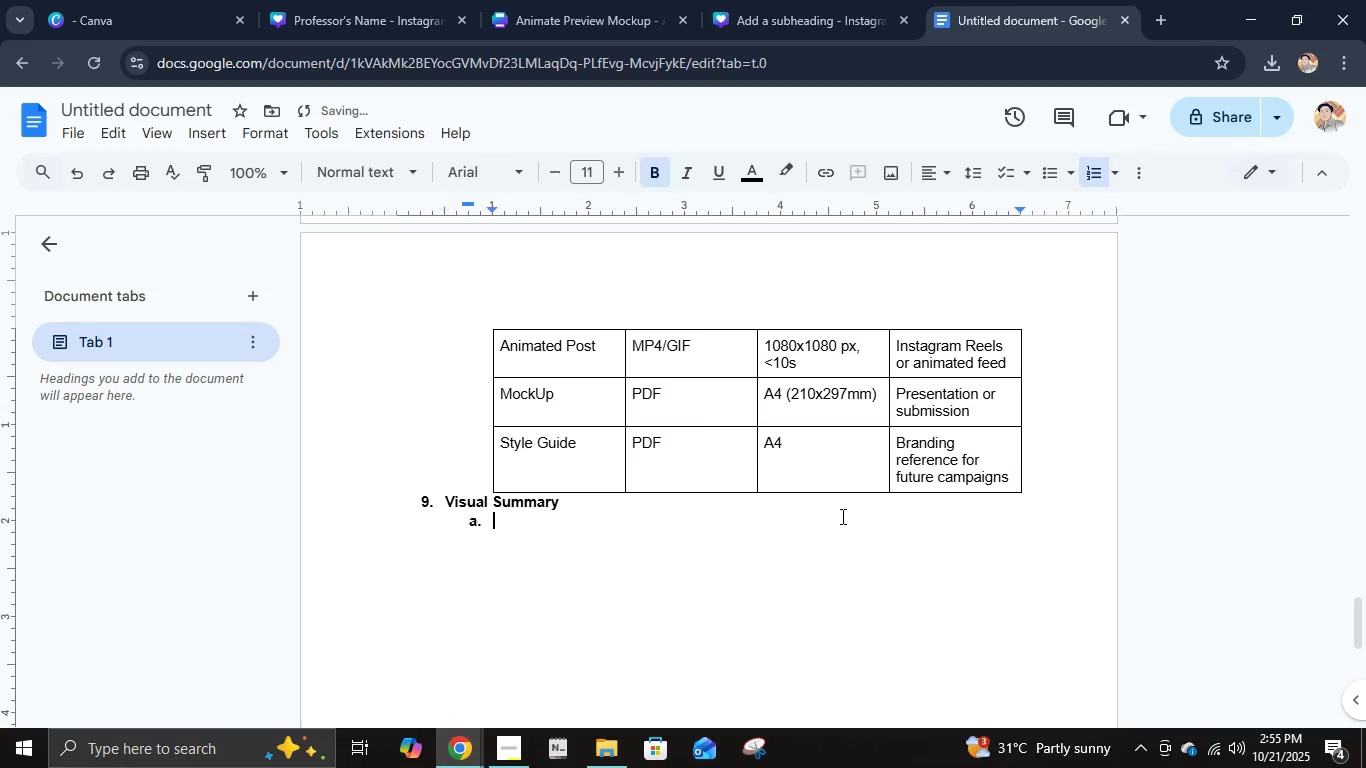 
key(Tab)
 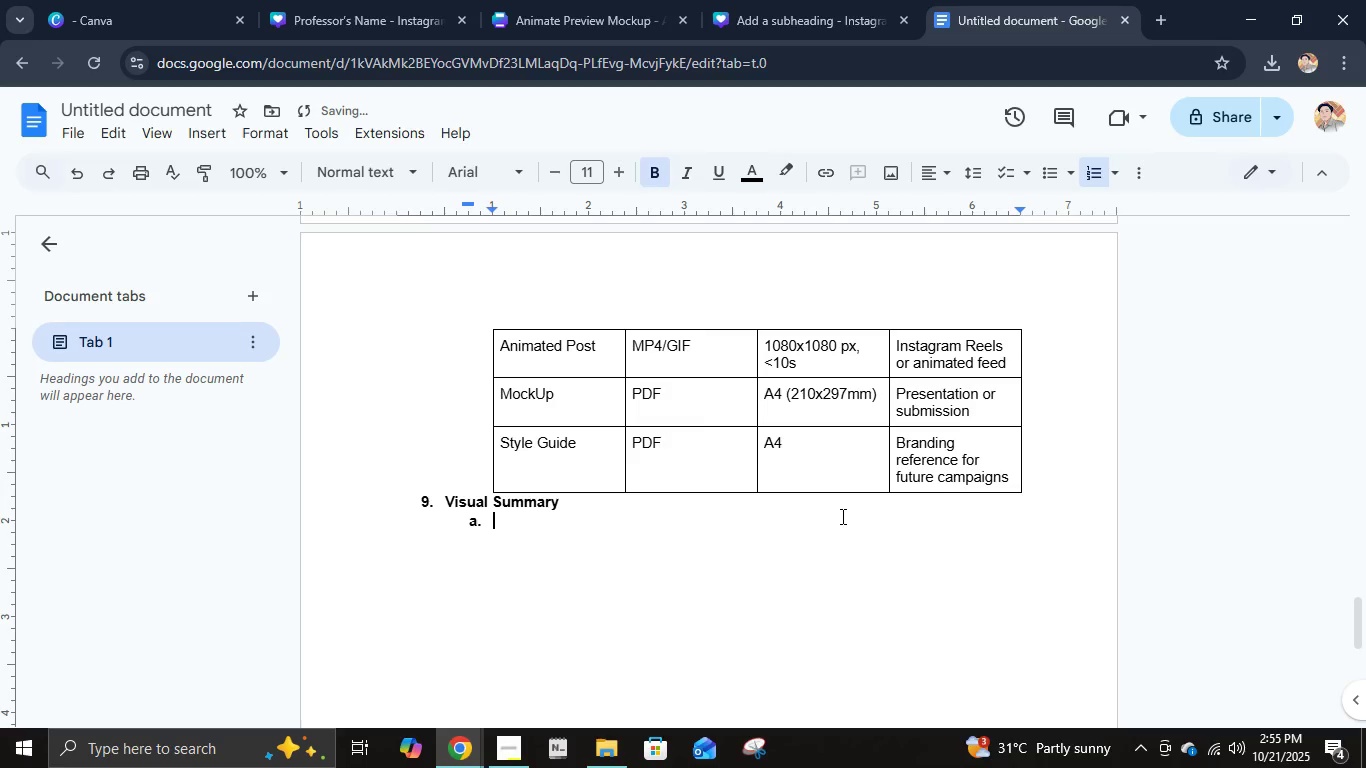 
key(Control+B)
 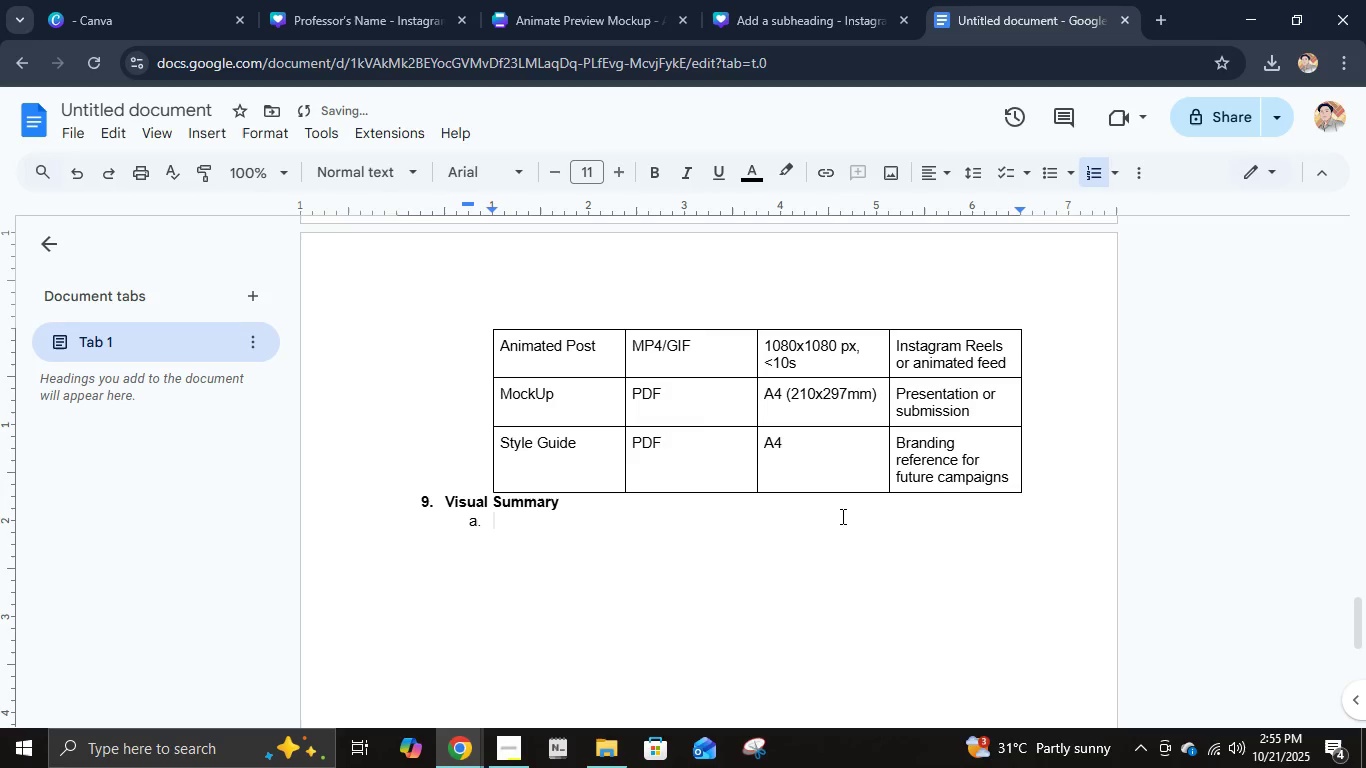 
type(Overall Tone: Calm)
 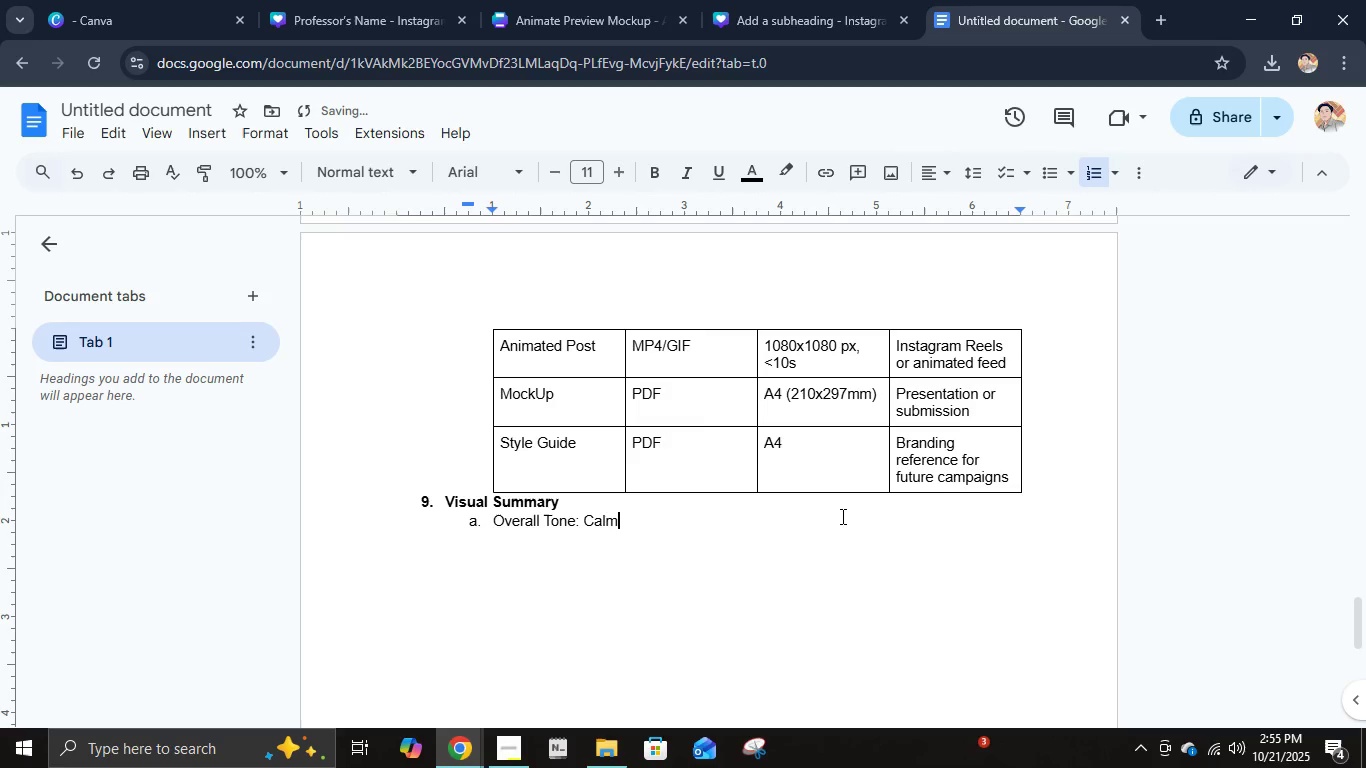 
type( | Professional|)
key(Backspace)
type( ")
key(Backspace)
type(| Modern | Inclusive)
 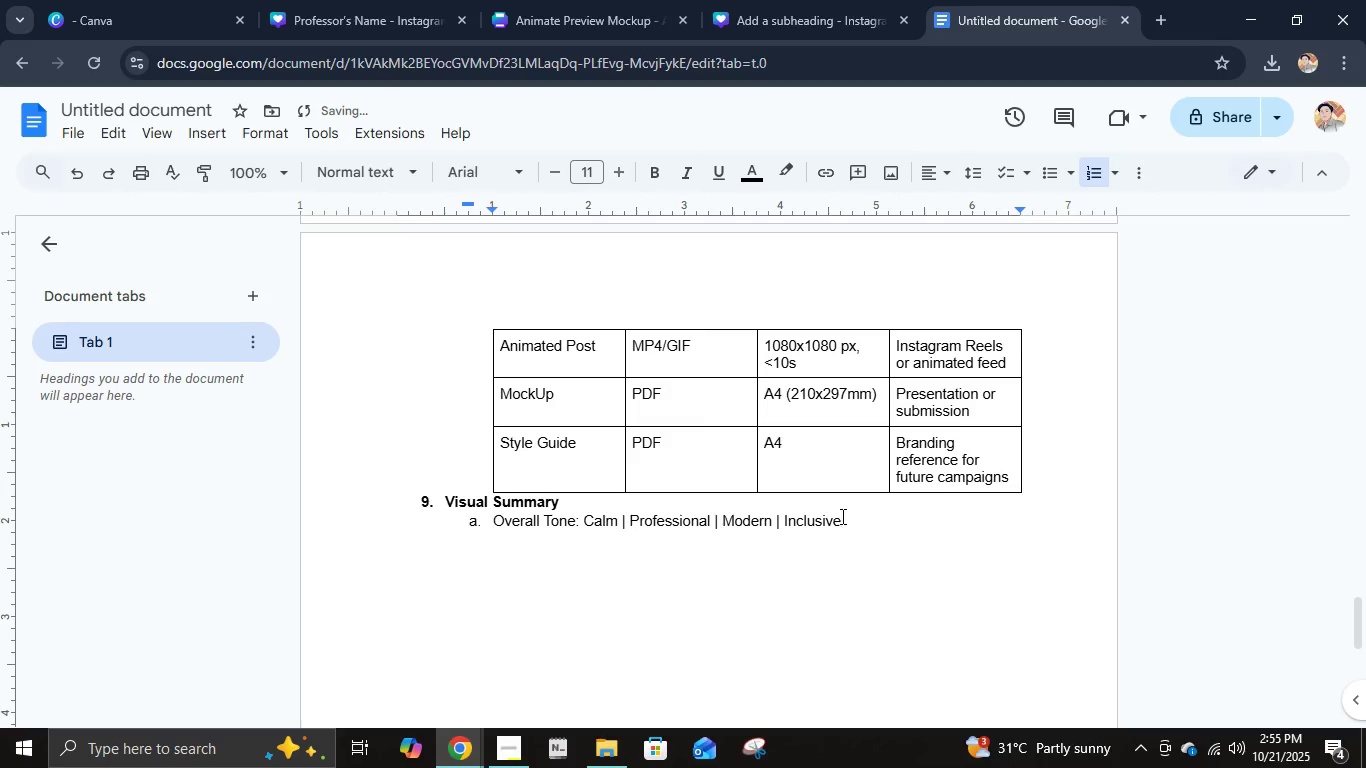 
key(Enter)
 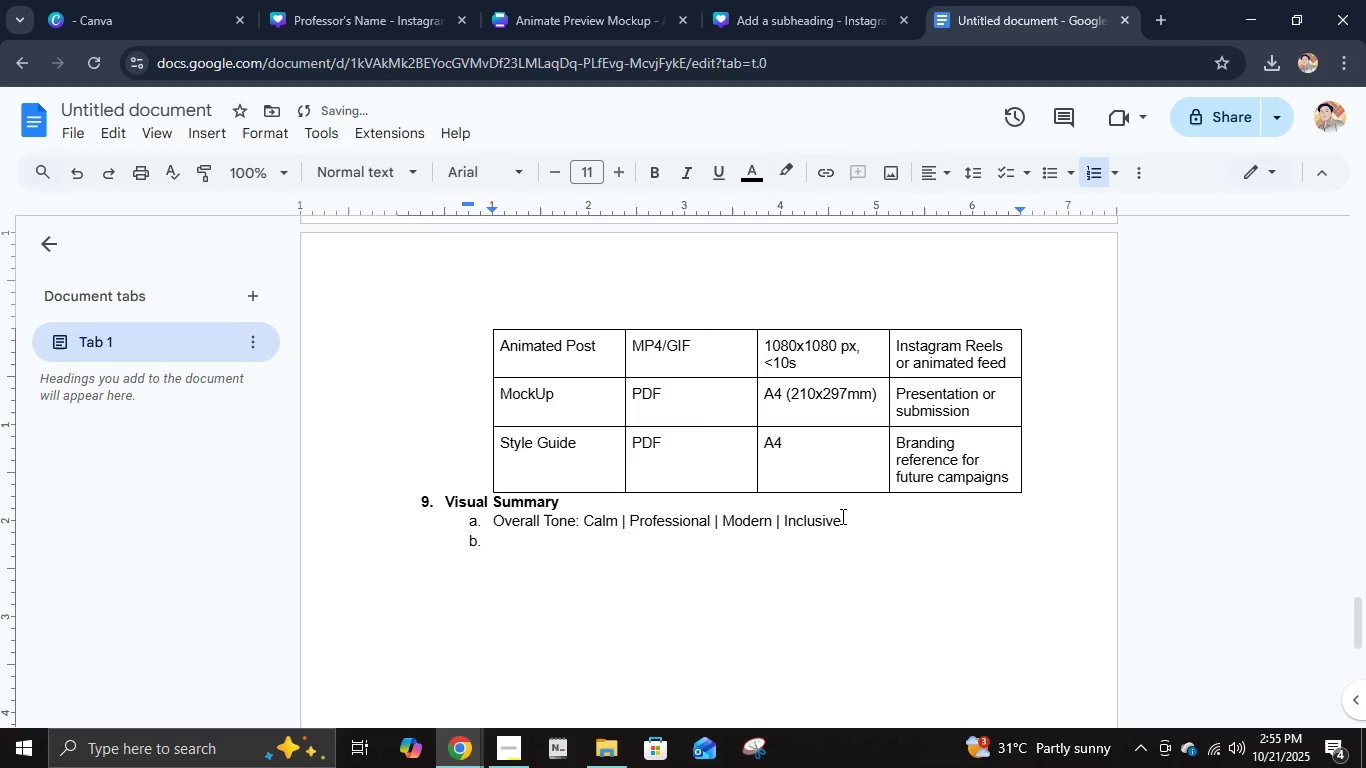 
type(Core Message: "Learn anytime)
 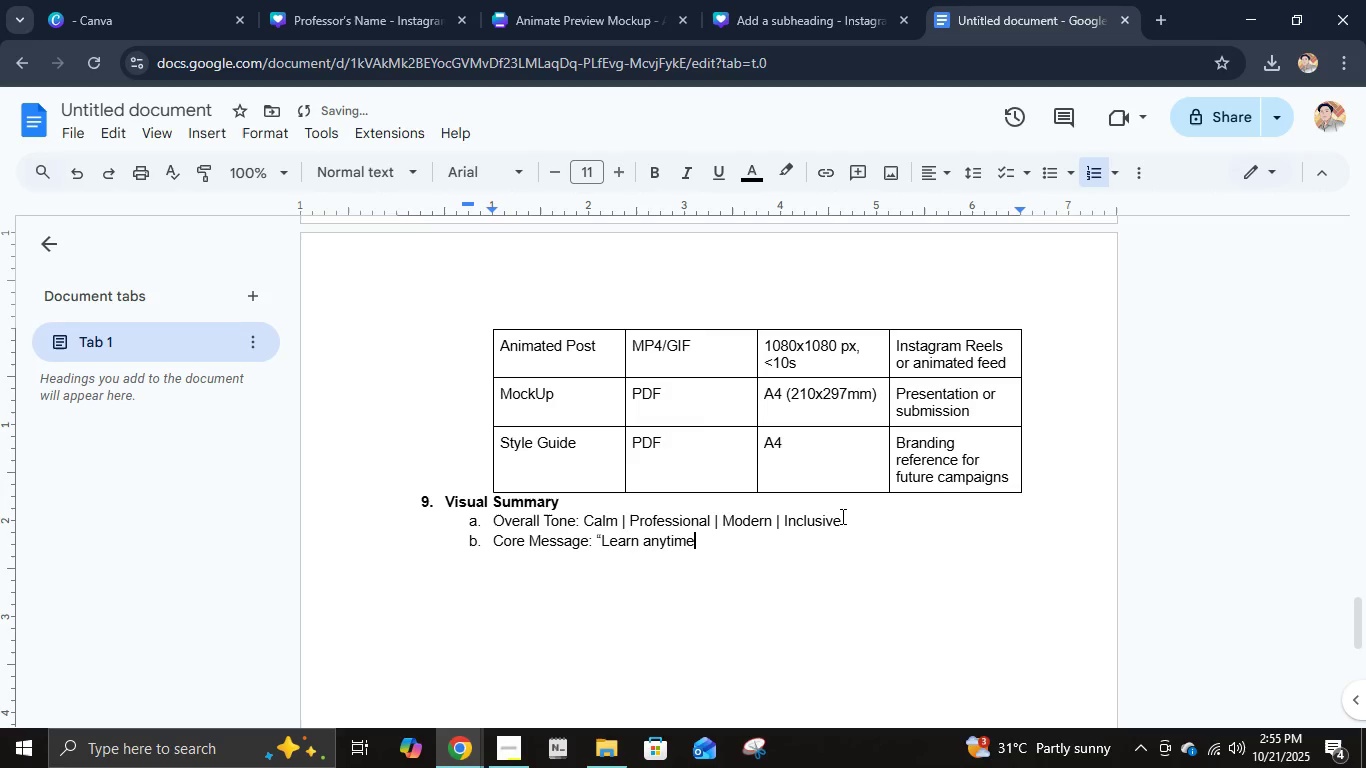 
type(, anyweh)
key(Backspace)
key(Backspace)
type(here)
 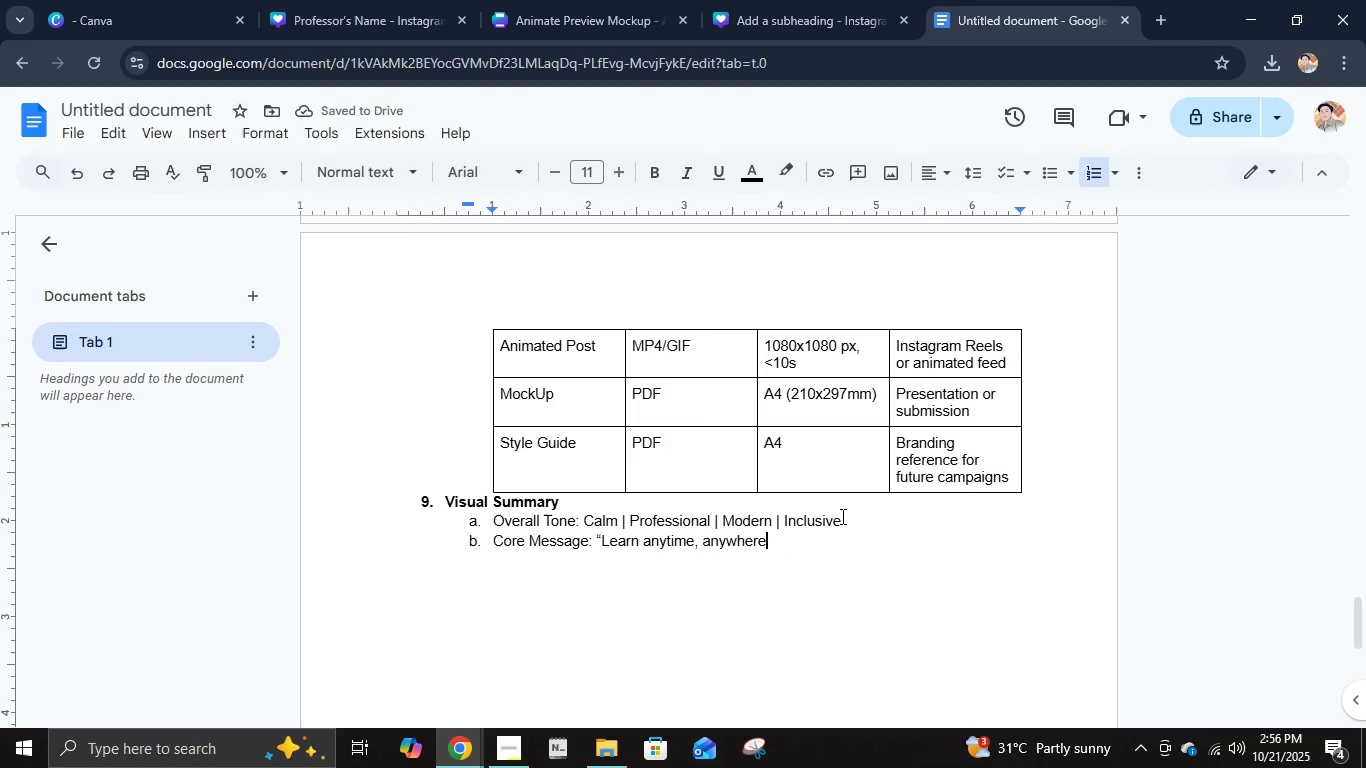 
wait(6.95)
 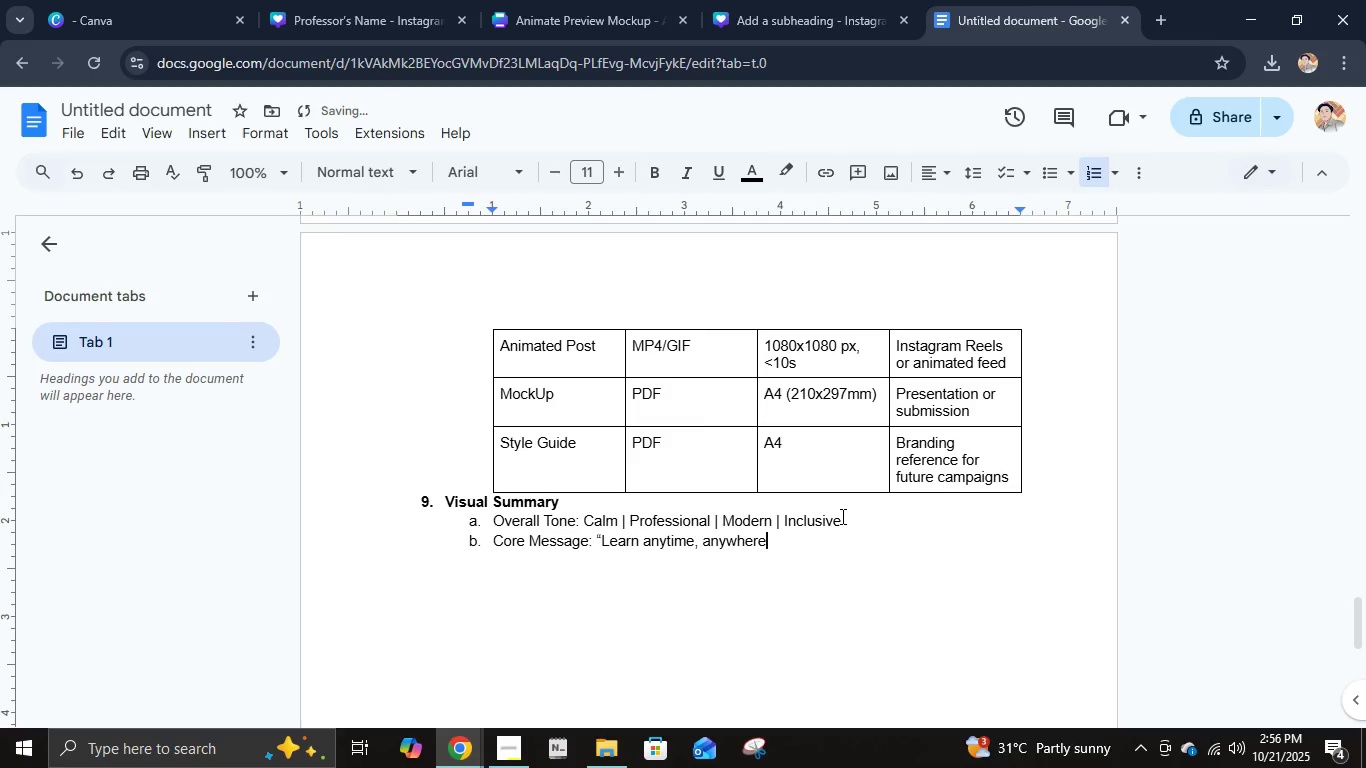 
type( - ed)
 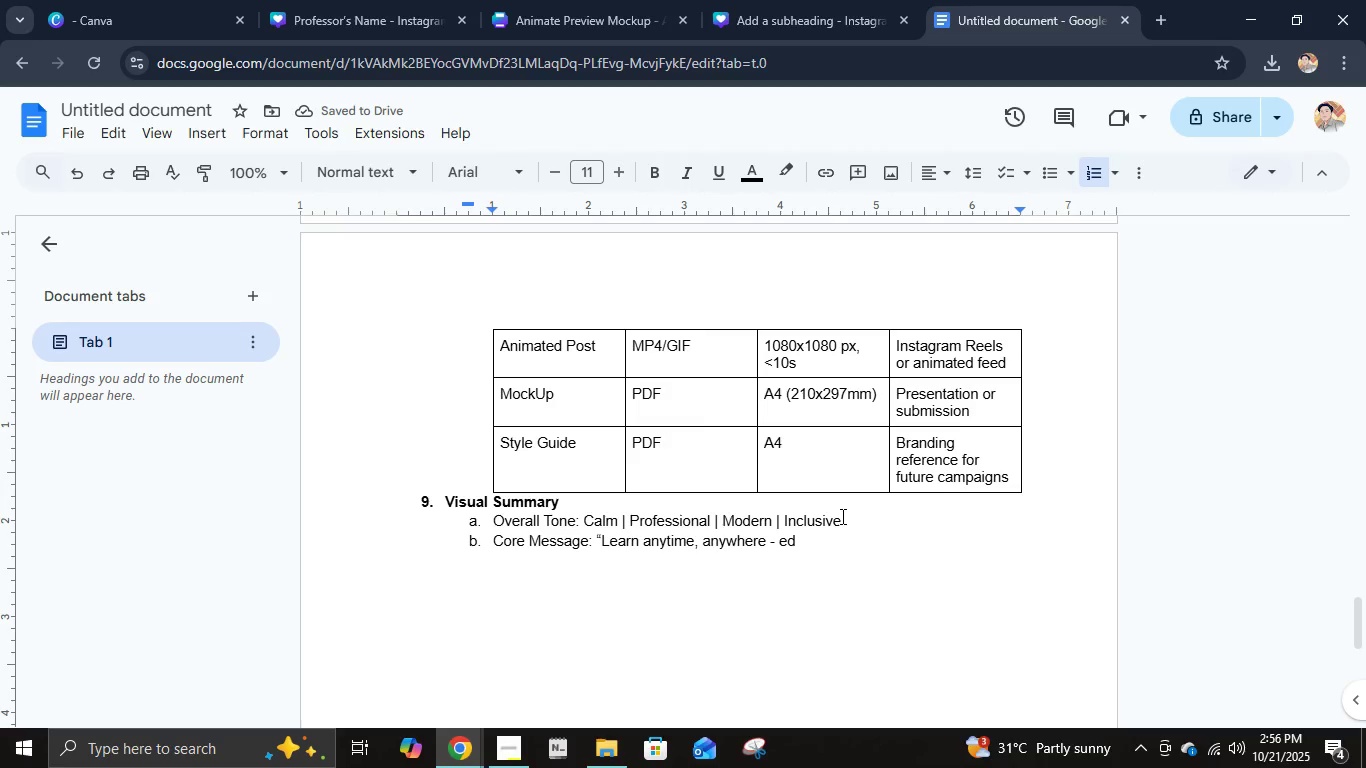 
type(ucation)
 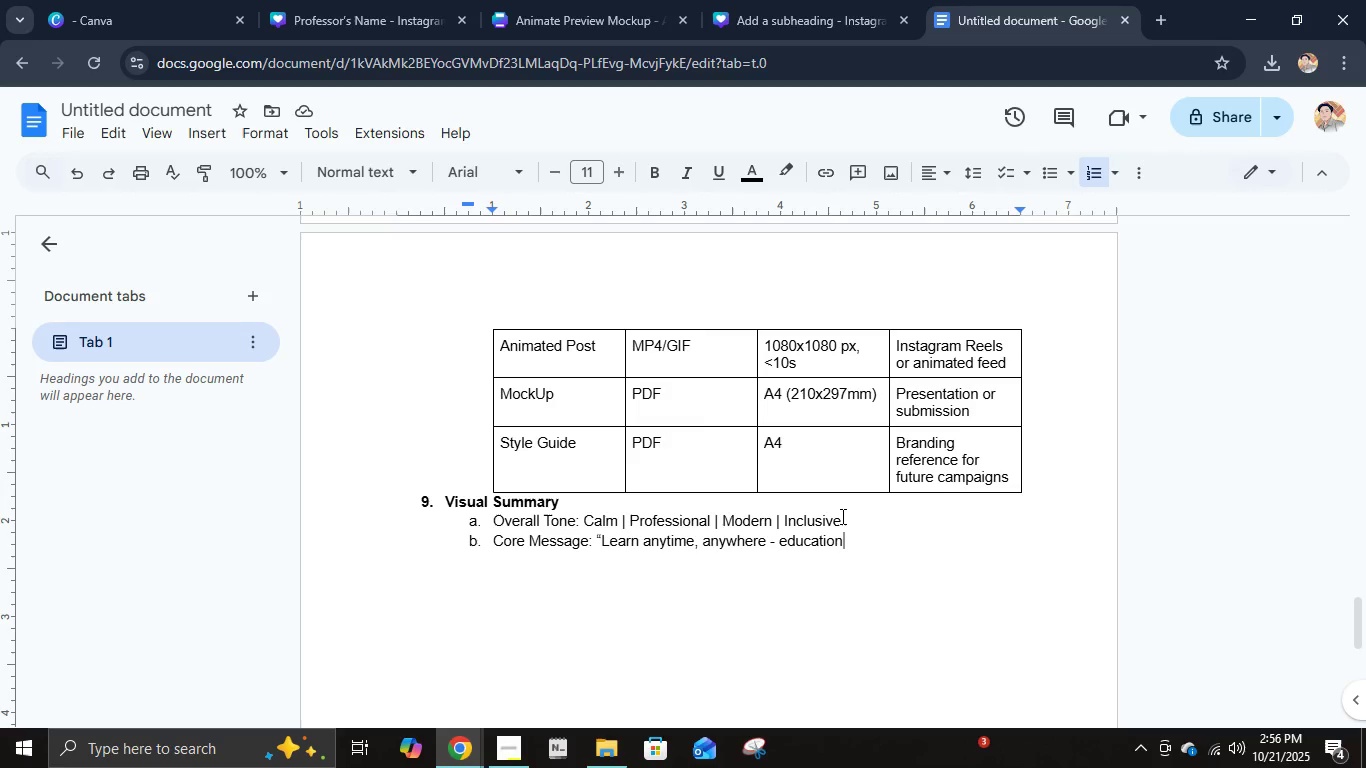 
wait(7.52)
 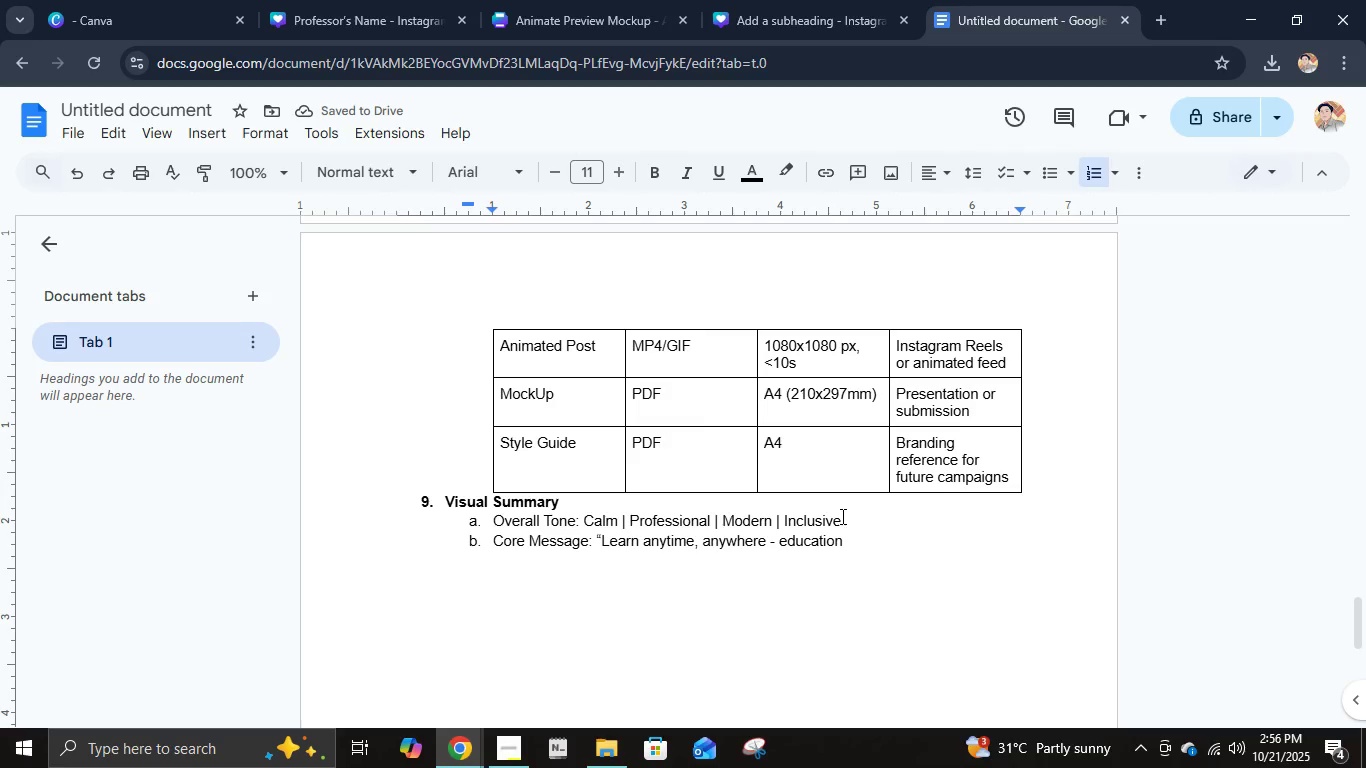 
type( designed for you")
 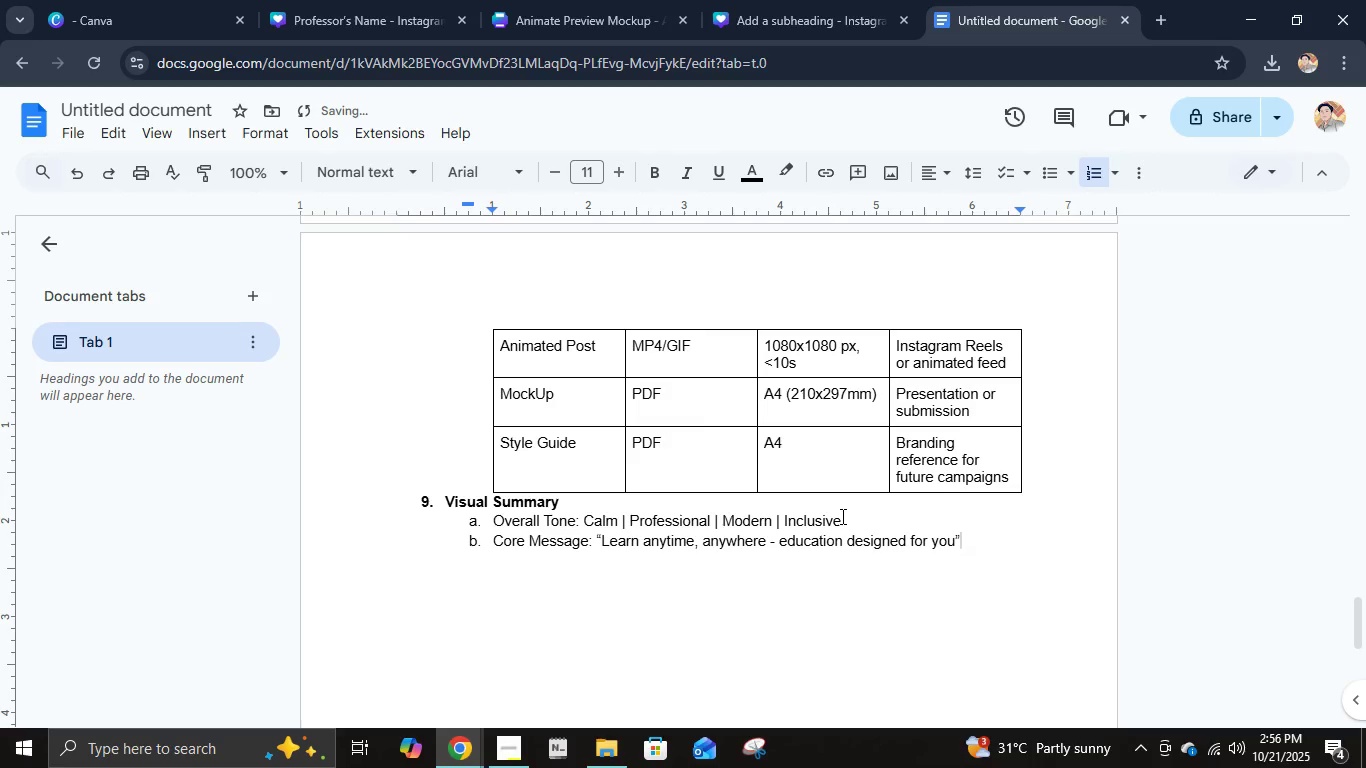 
key(Enter)
 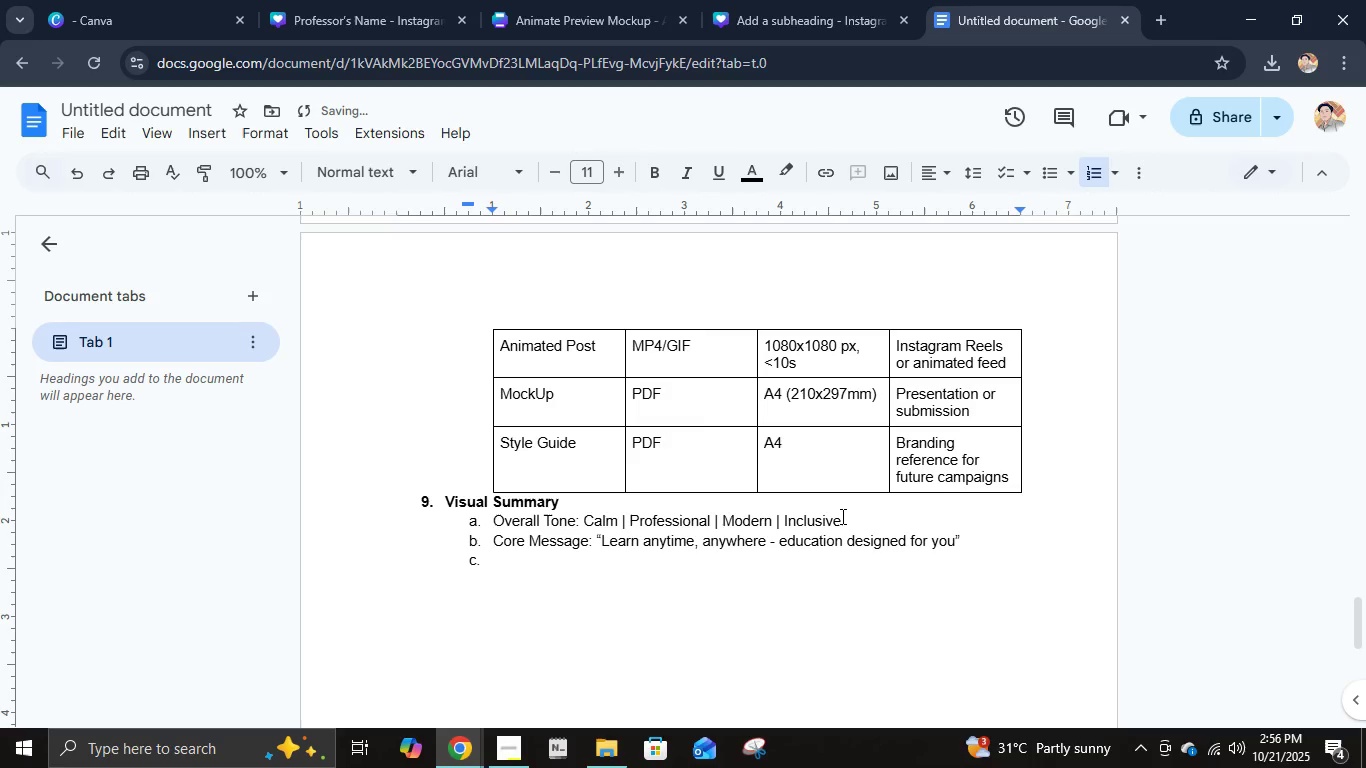 
type(Design)
 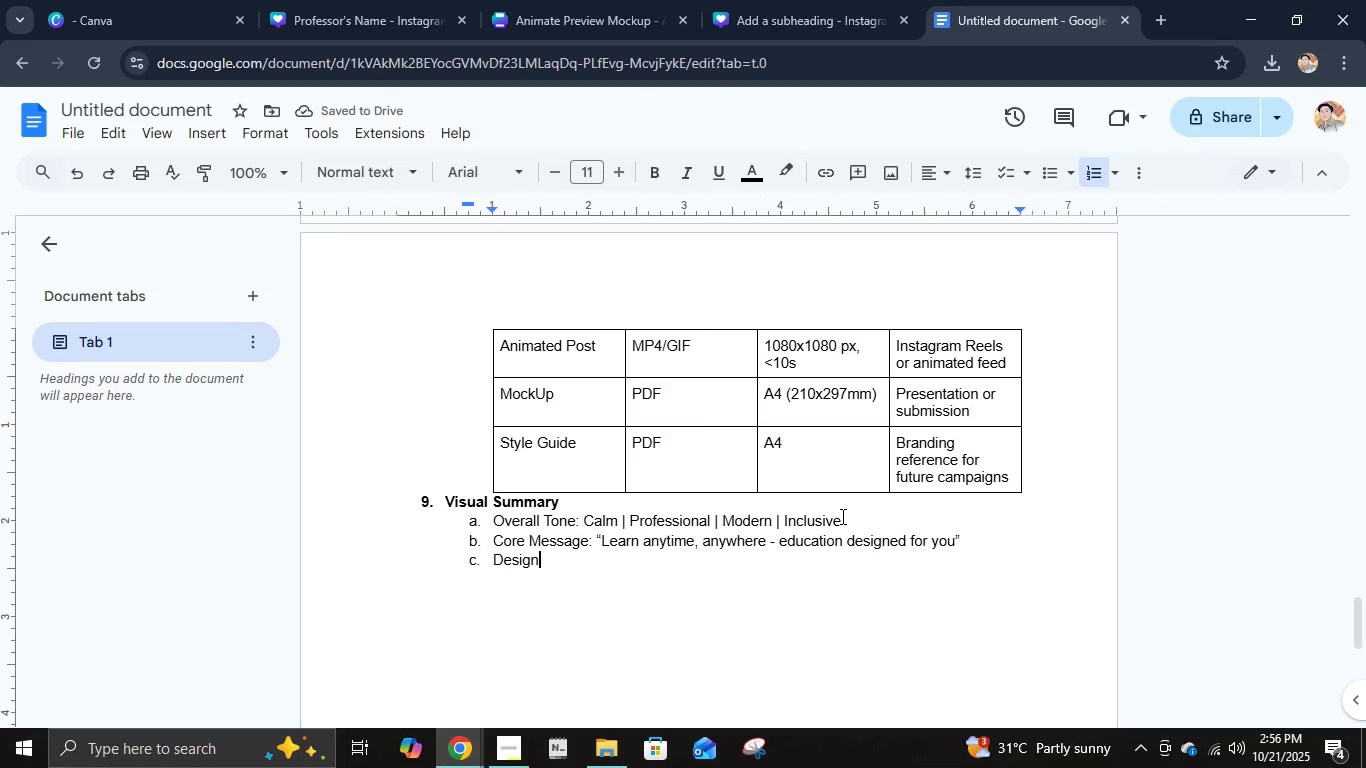 
type( Goal: Encourage curiosity and engagement while reflecting the universit')
key(Backspace)
type(y's forward-thinking approach.)
 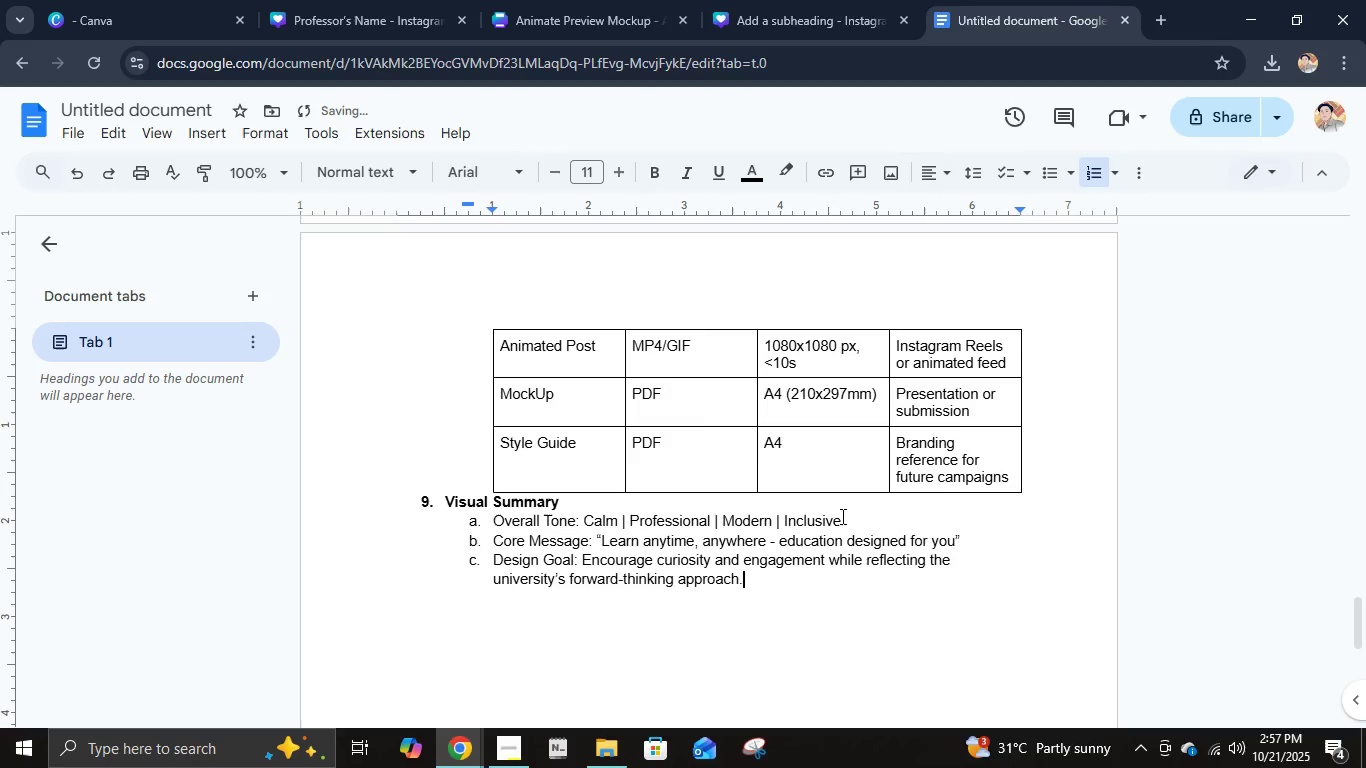 
key(Enter)
 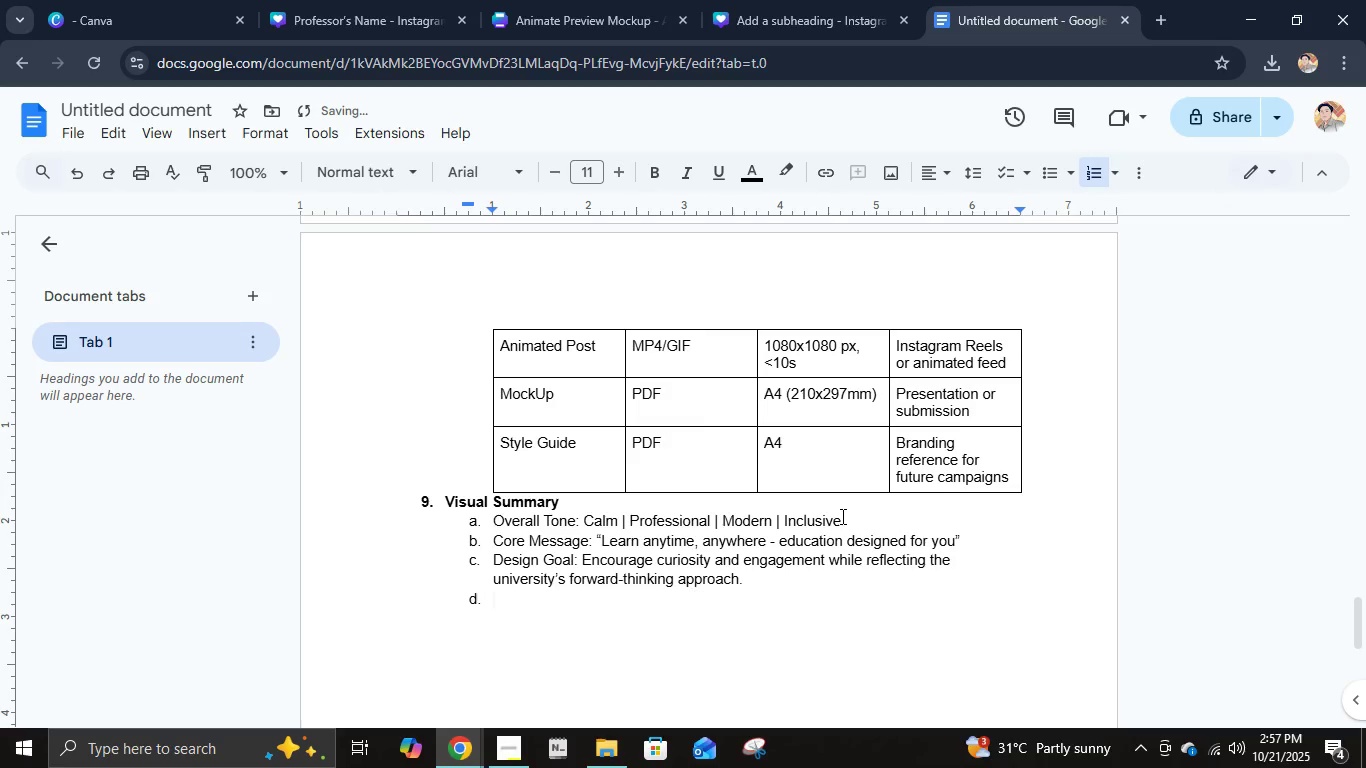 
key(Enter)
 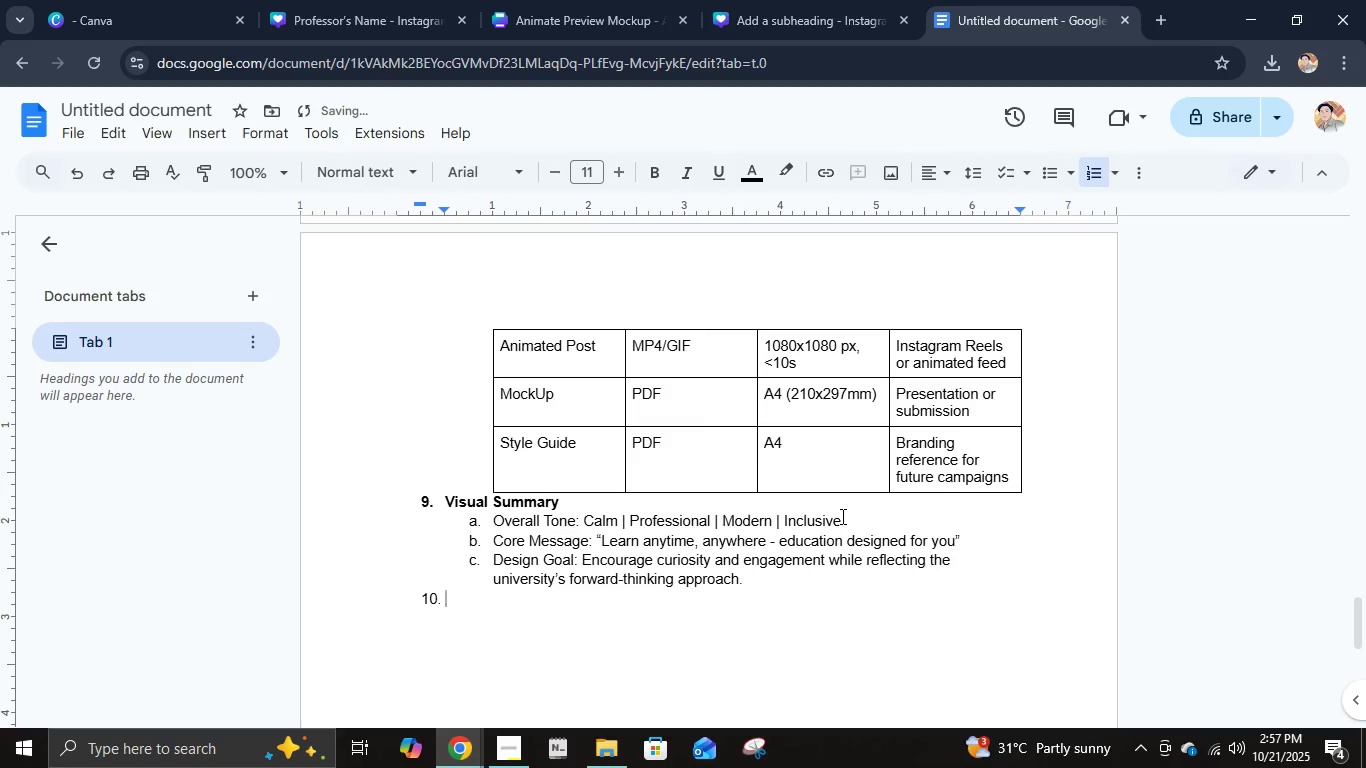 
key(Control+B)
 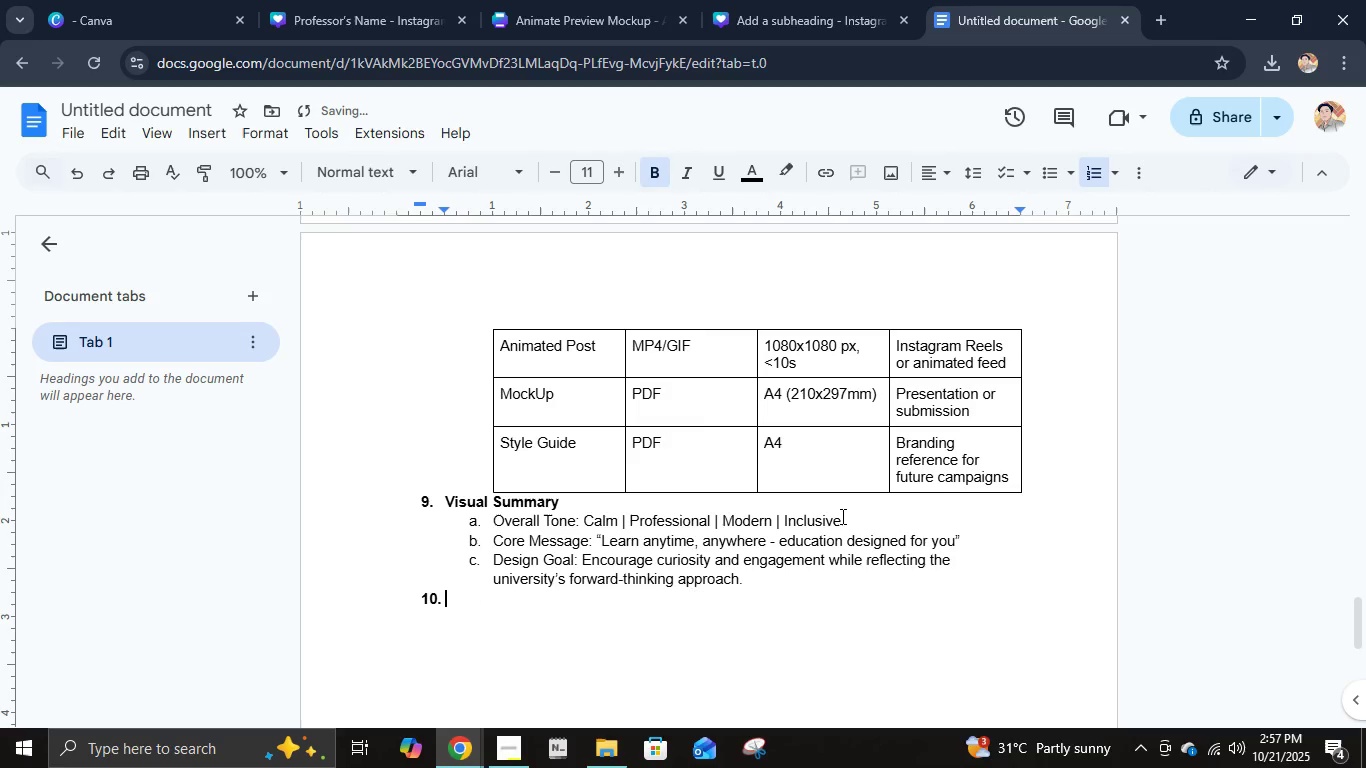 
type(Brand Impression)
 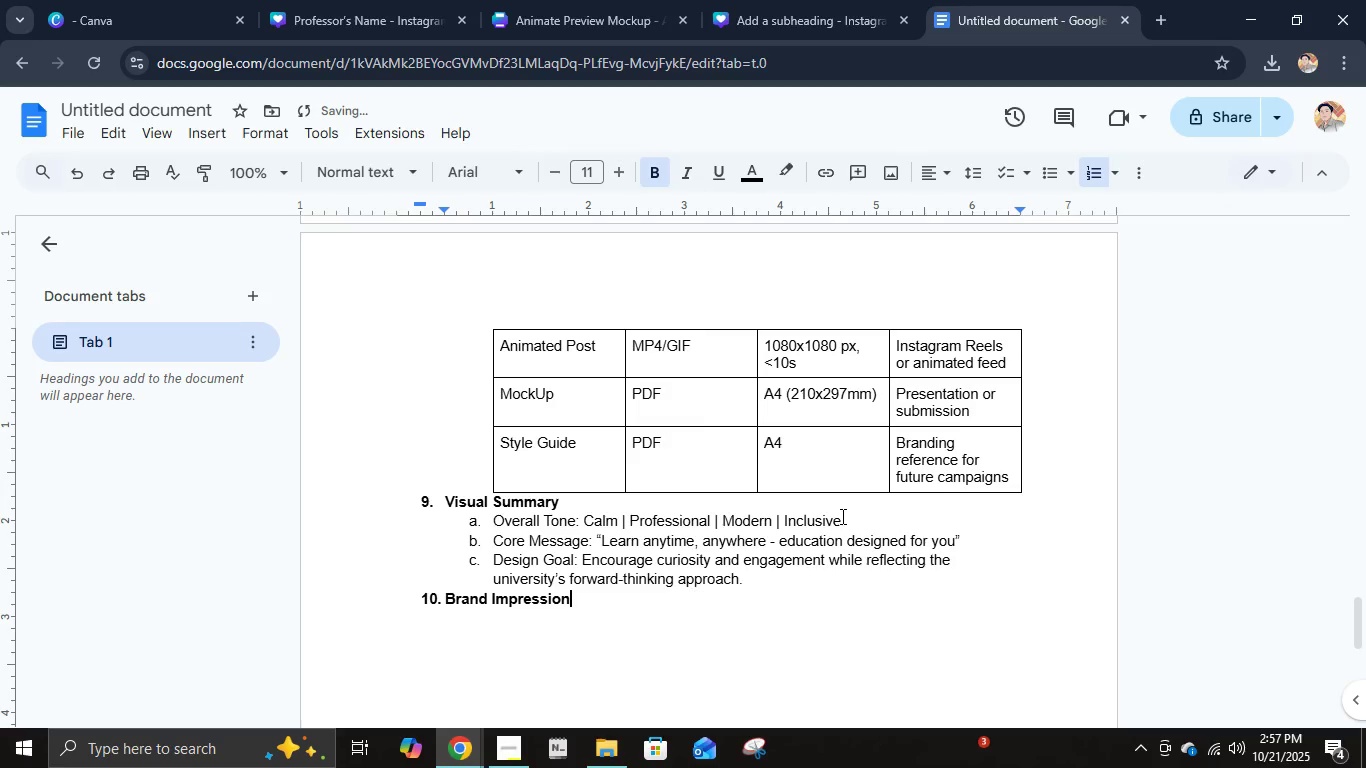 
key(Enter)
 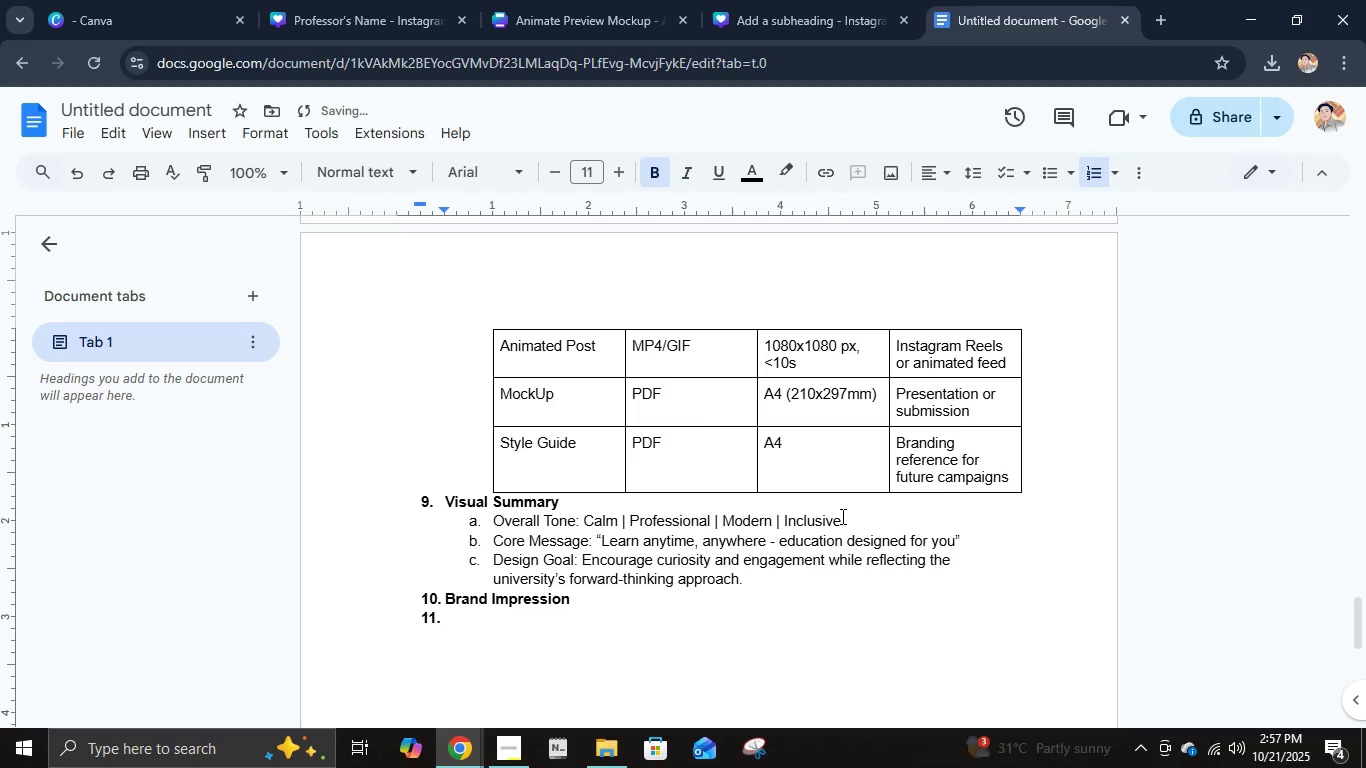 
key(Tab)
 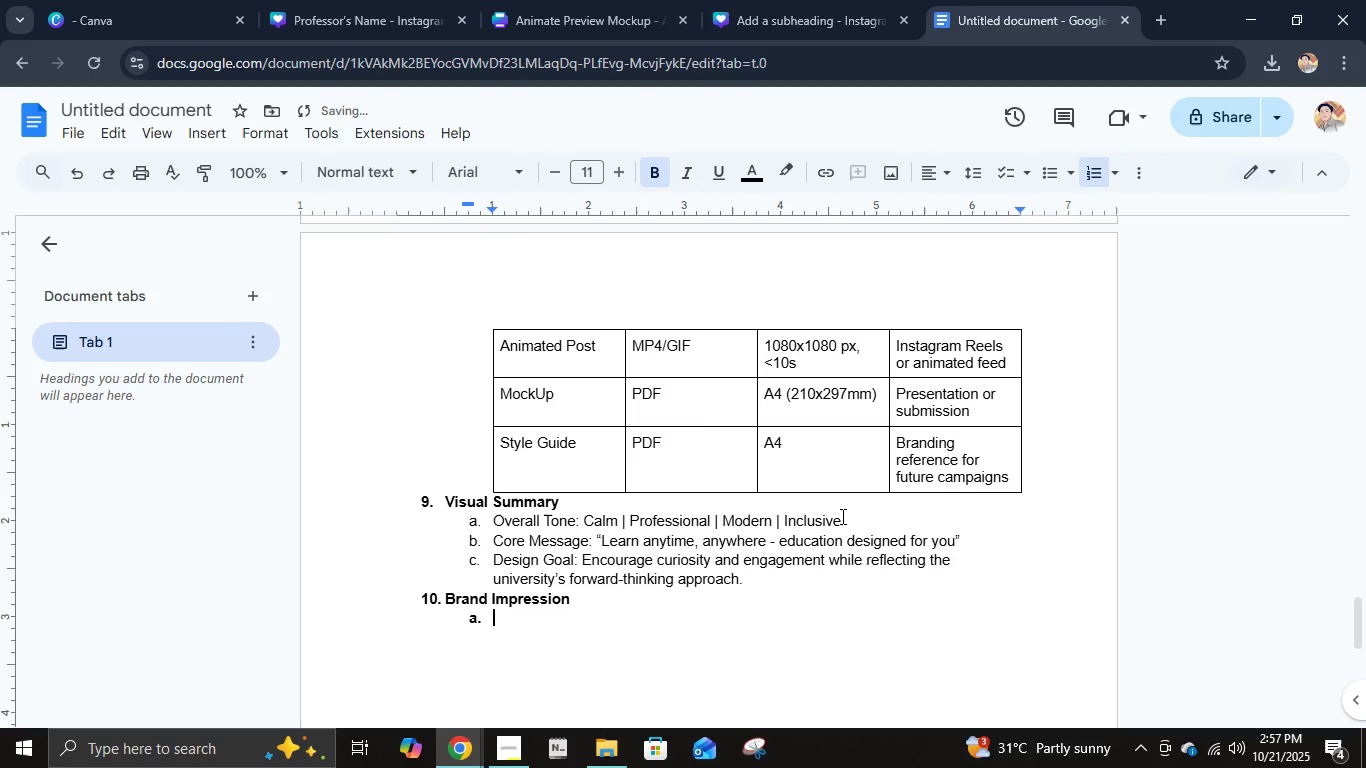 
key(Control+B)
 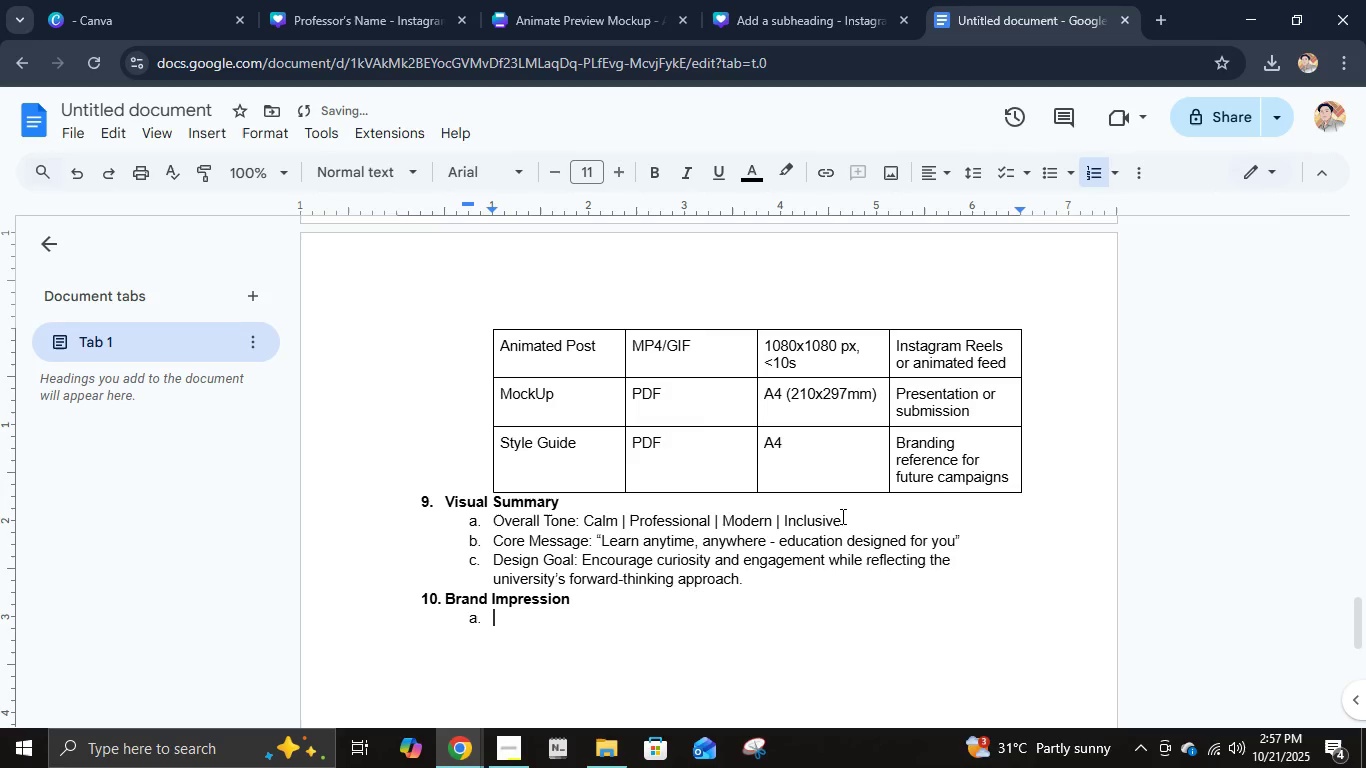 
type(This t)
key(Backspace)
type(sy)
key(Backspace)
type(tyle guide builds a consistenc)
key(Backspace)
type(t brand presence that merges ec)
key(Backspace)
type(ducato)
key(Backspace)
type(ion)
 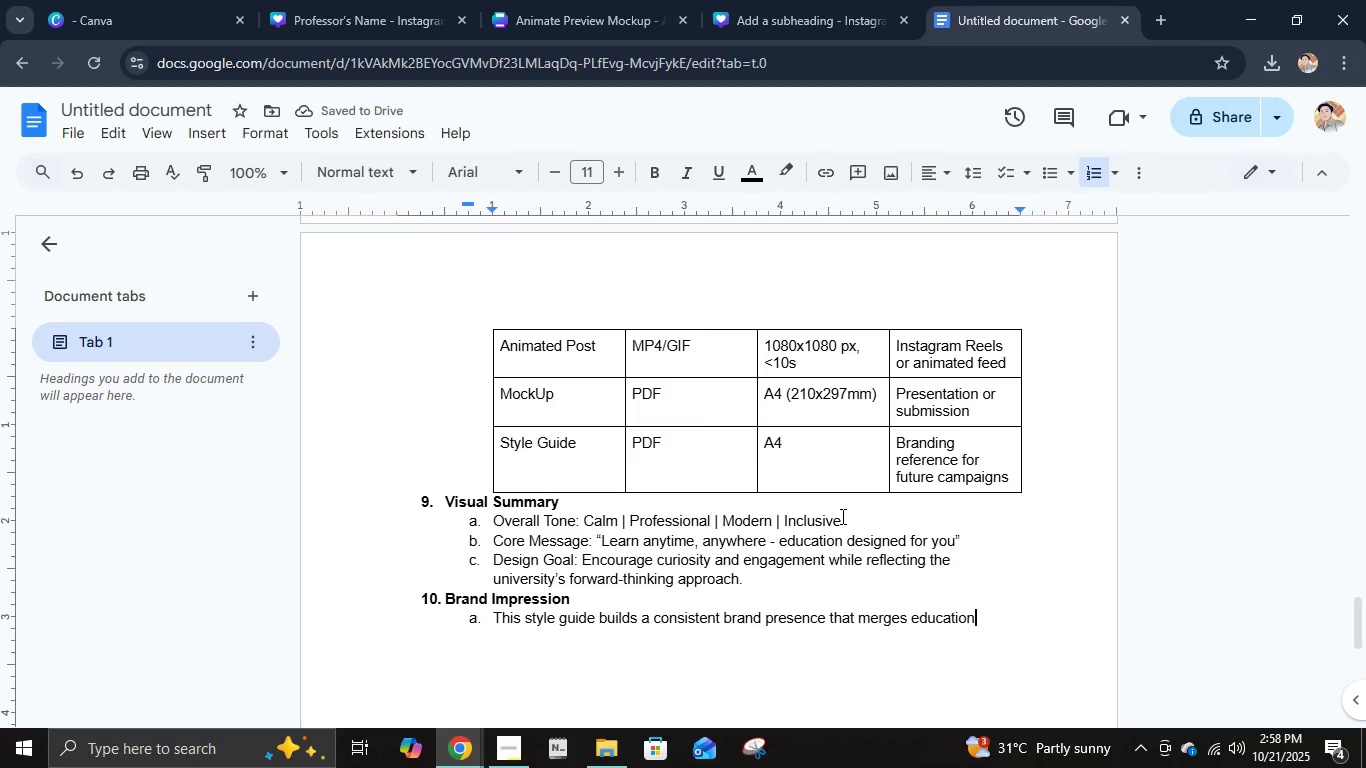 
wait(8.06)
 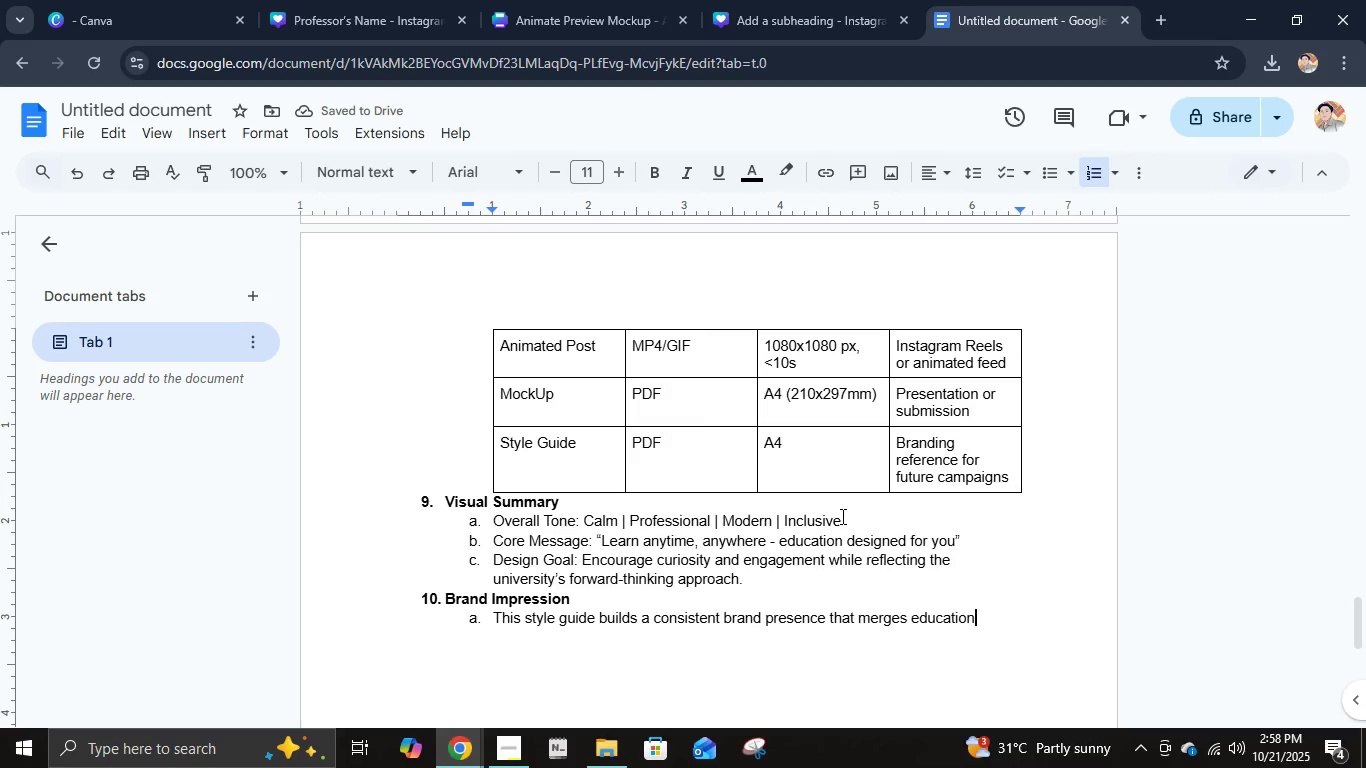 
type( and innovation.)
 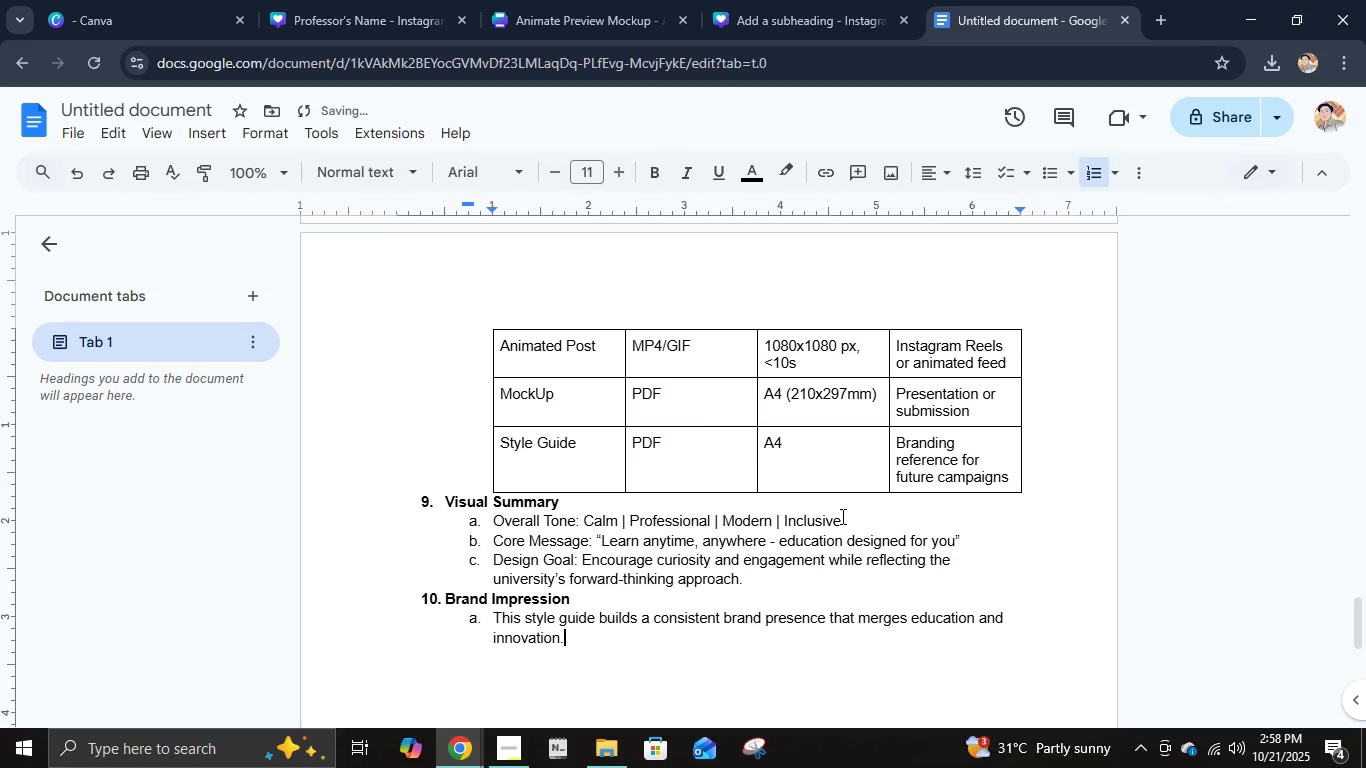 
key(Enter)
 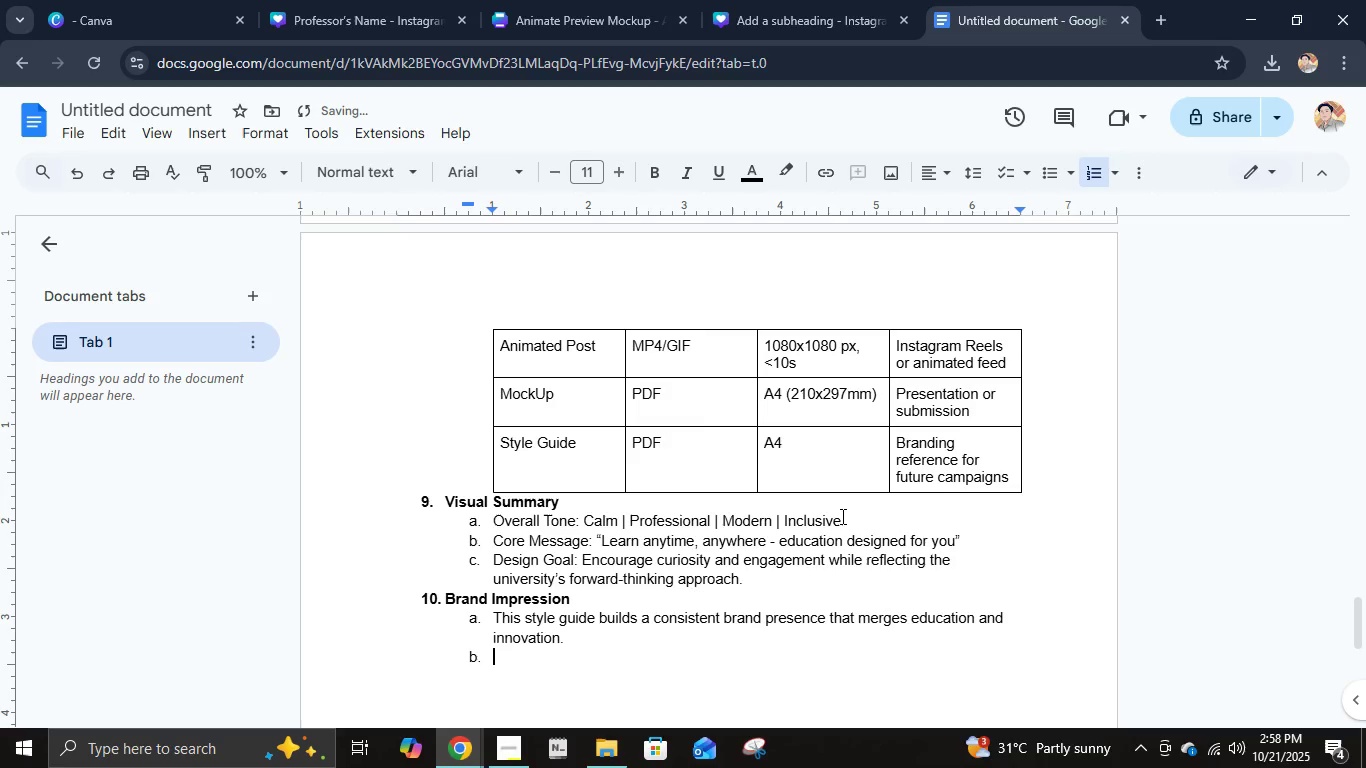 
type(The comp)
key(Backspace)
type(bination of Bugaki's modern appeal and Open Du)
key(Backspace)
type(yslexic's I)
key(Backspace)
type(inclusii)
key(Backspace)
type(vity ec)
key(Backspace)
type(nsures)
 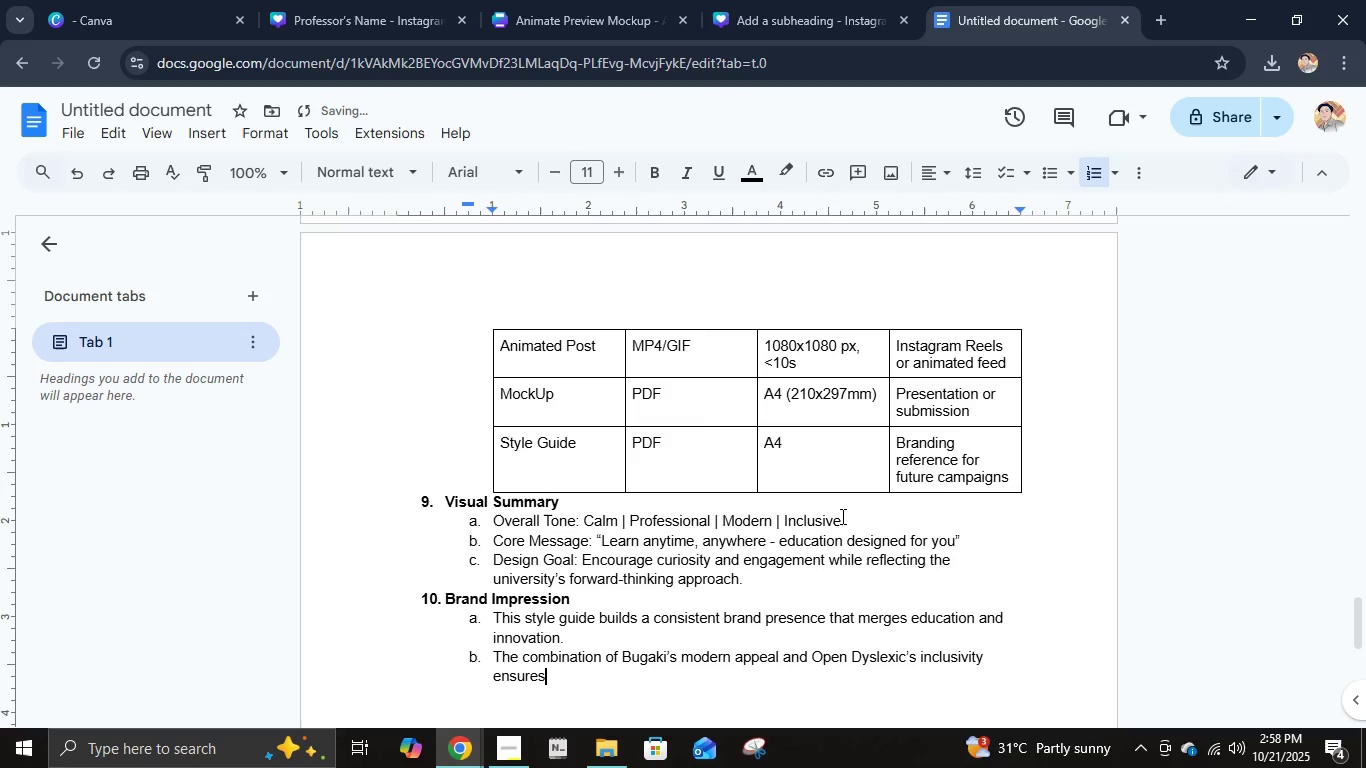 
type( the post )
 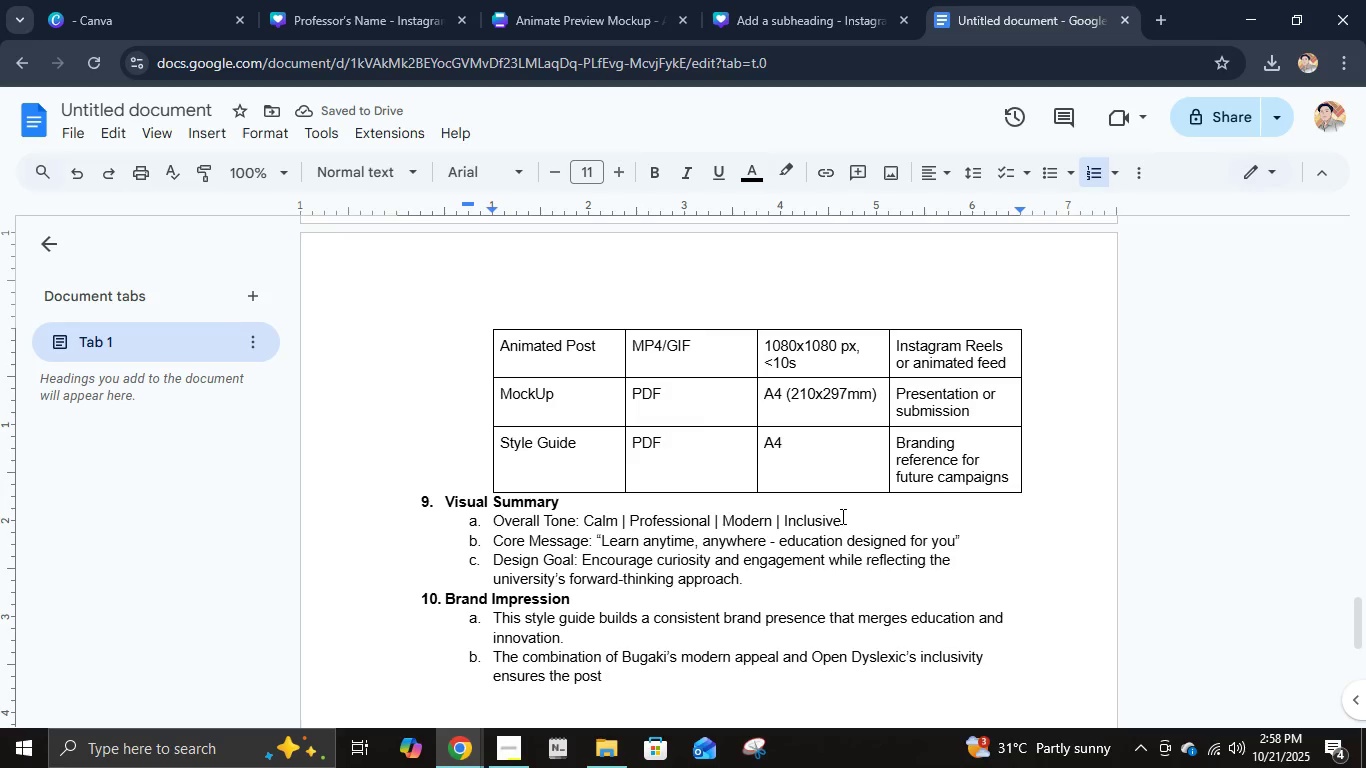 
type(is not onlyu)
key(Backspace)
type( beautig)
key(Backspace)
type(ful)
 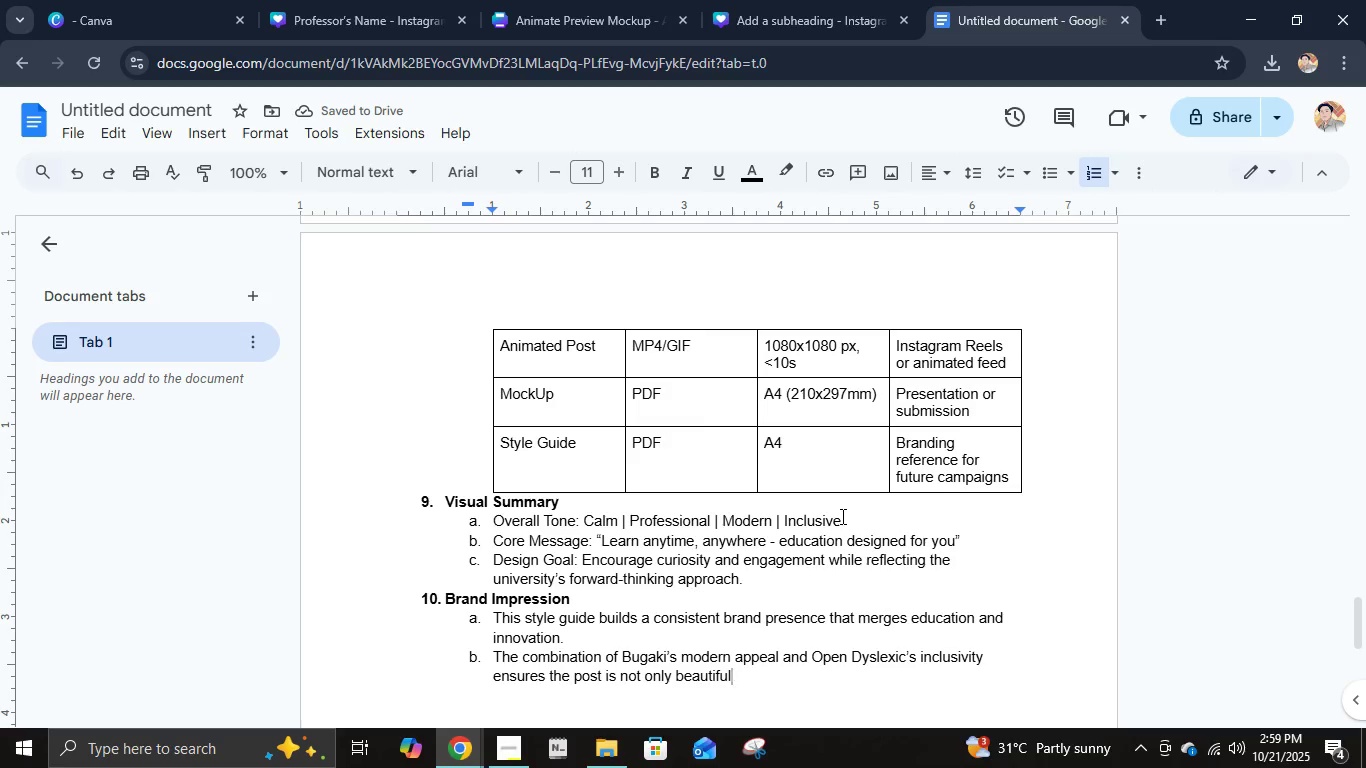 
type( but also meaningl)
key(Backspace)
type(ful. The palette of cool blues and soft aquas gives every design a sense of trust, calmness, and clarity - key valus for an institution that promotes accessible learning in a digital world.)
 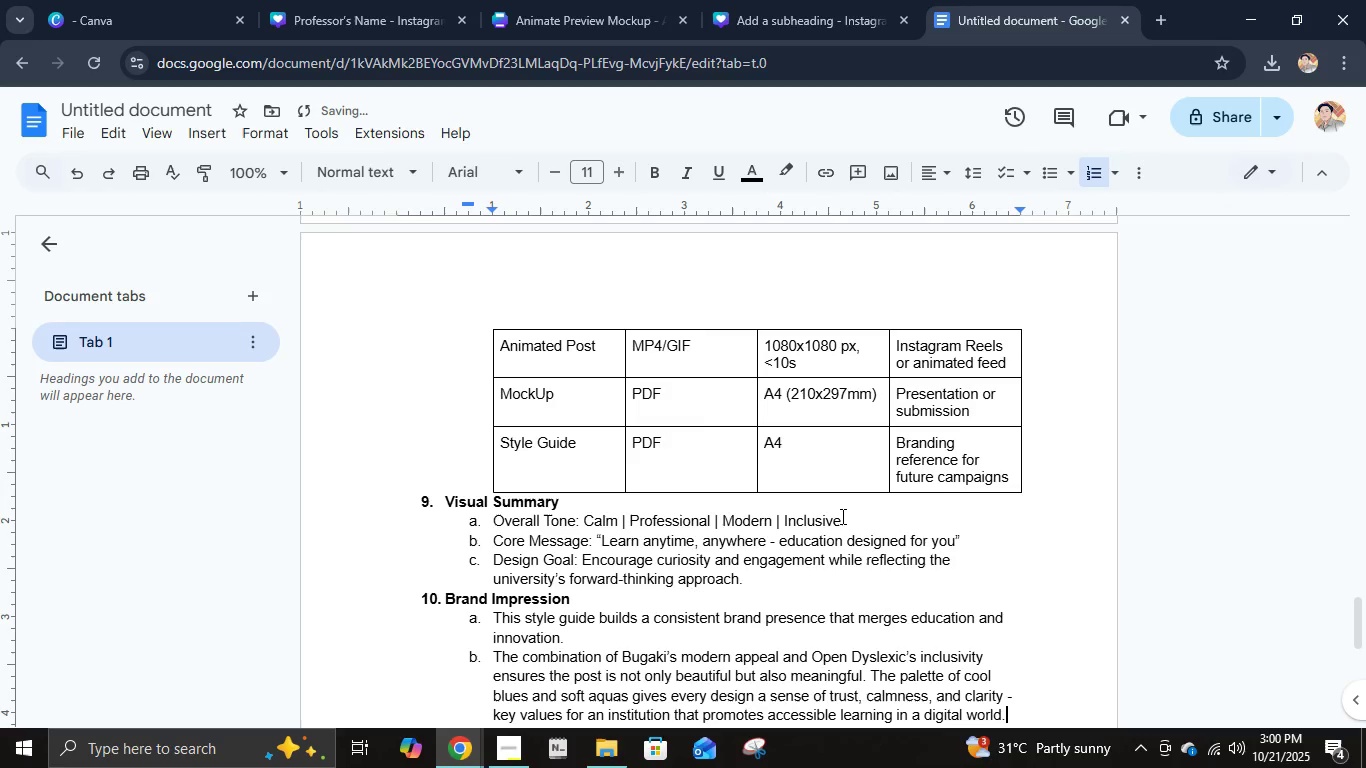 
scroll: coordinate [1053, 454], scroll_direction: none, amount: 0.0
 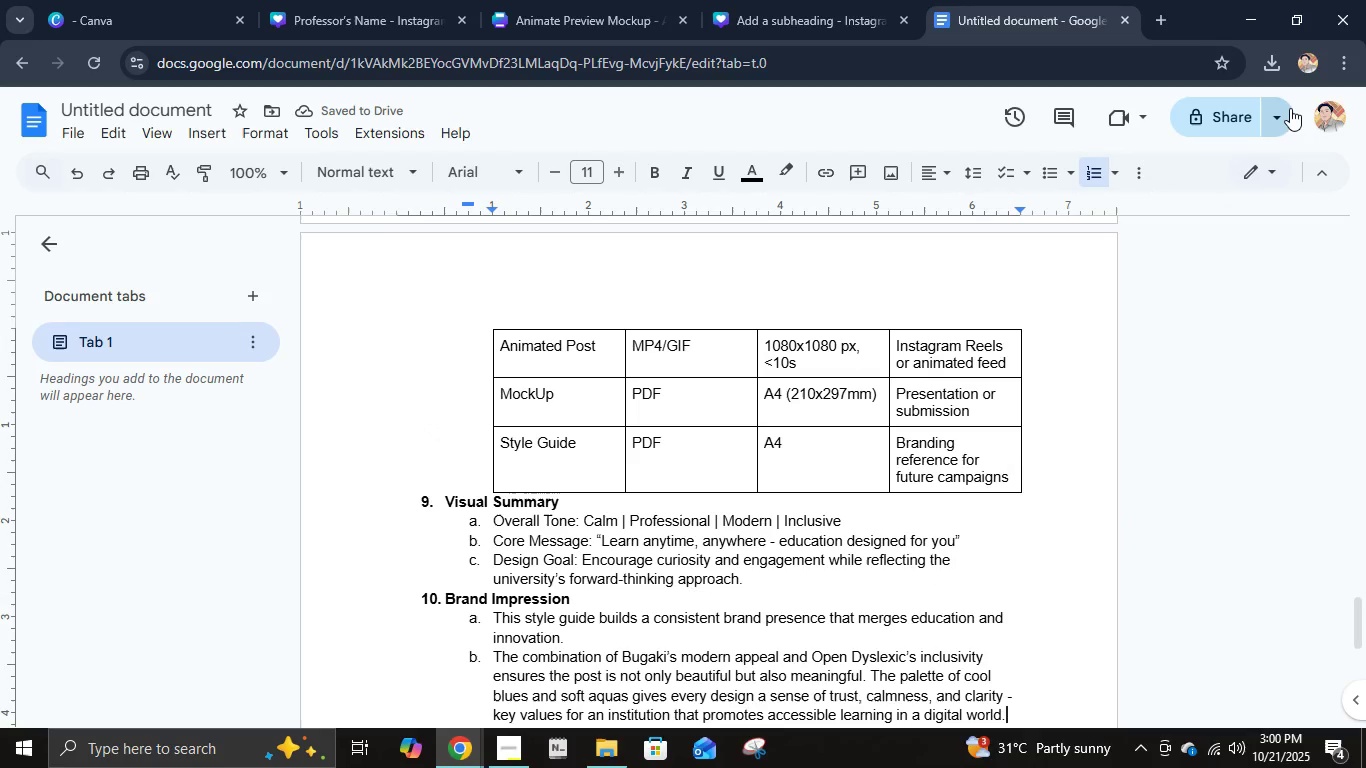 
left_click([1285, 107])
 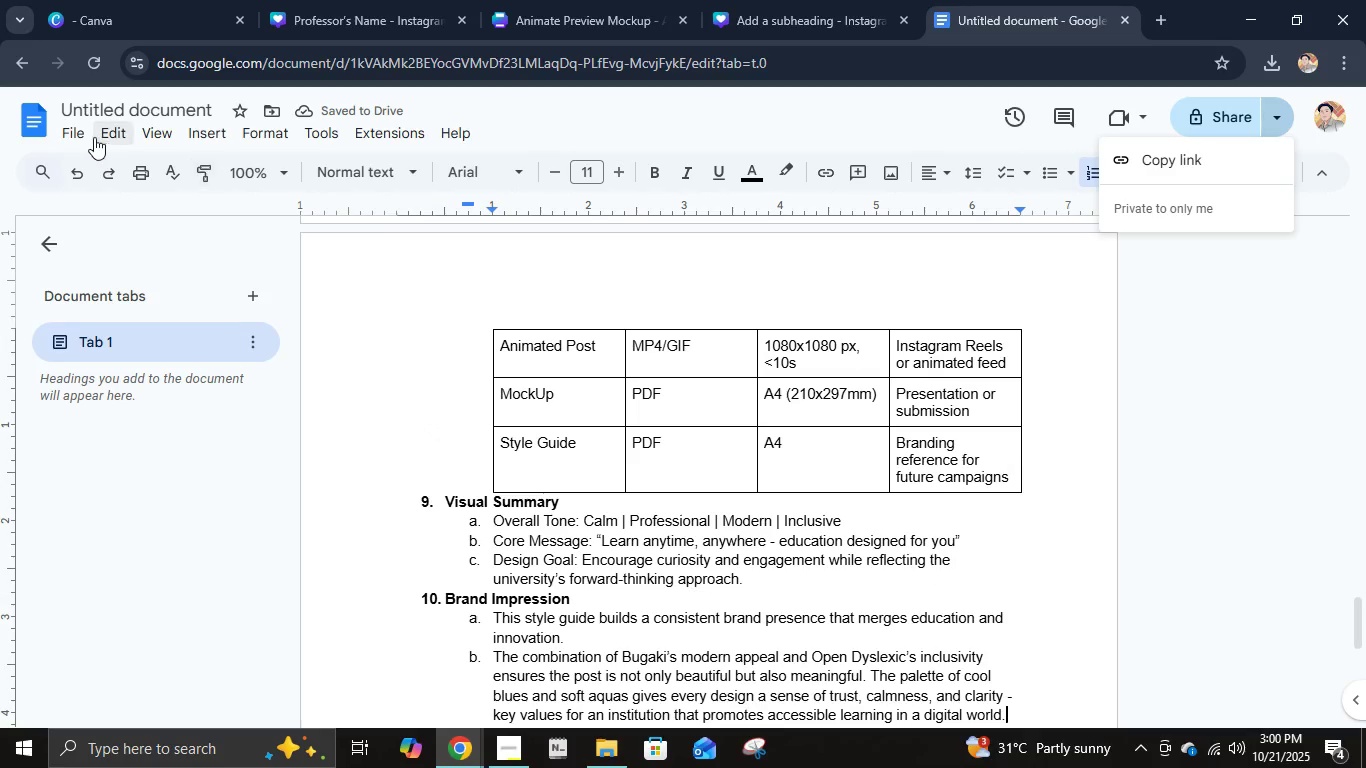 
left_click([81, 136])
 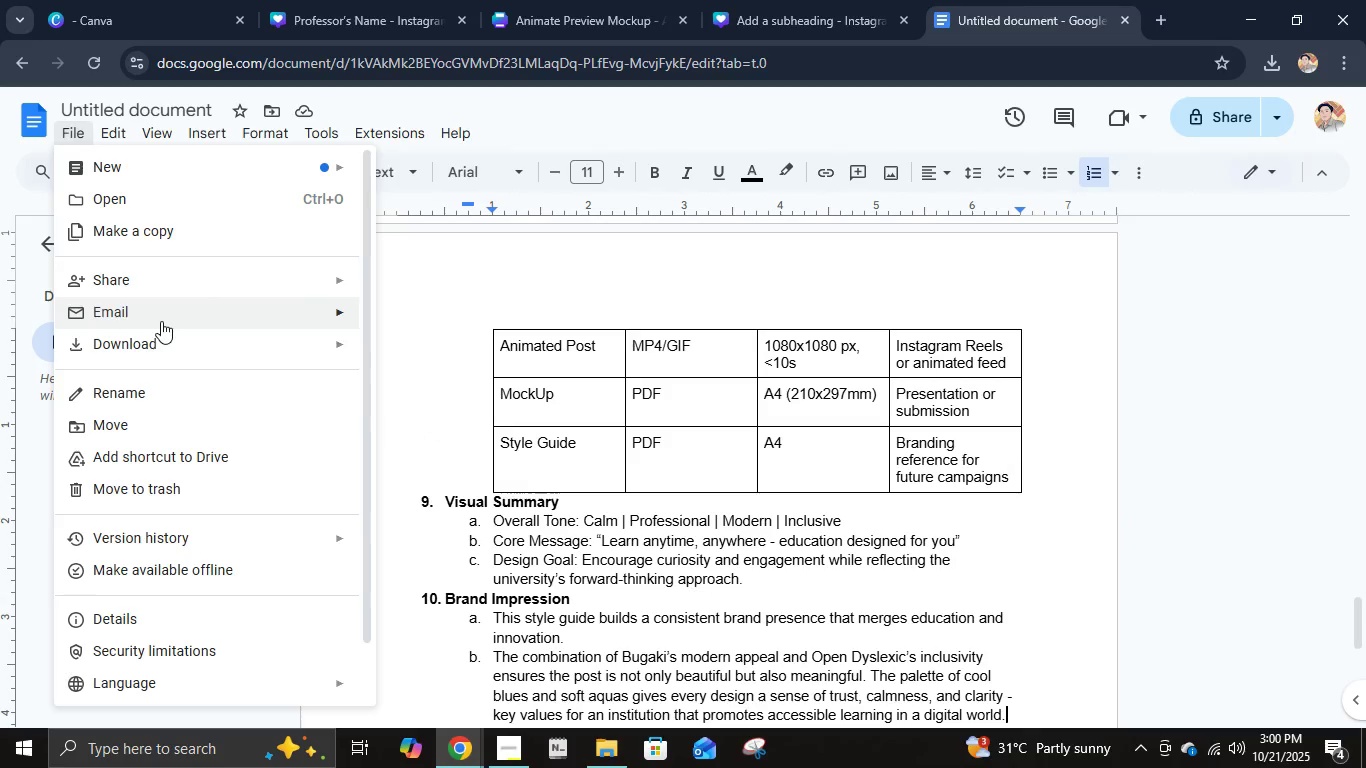 
left_click([164, 346])
 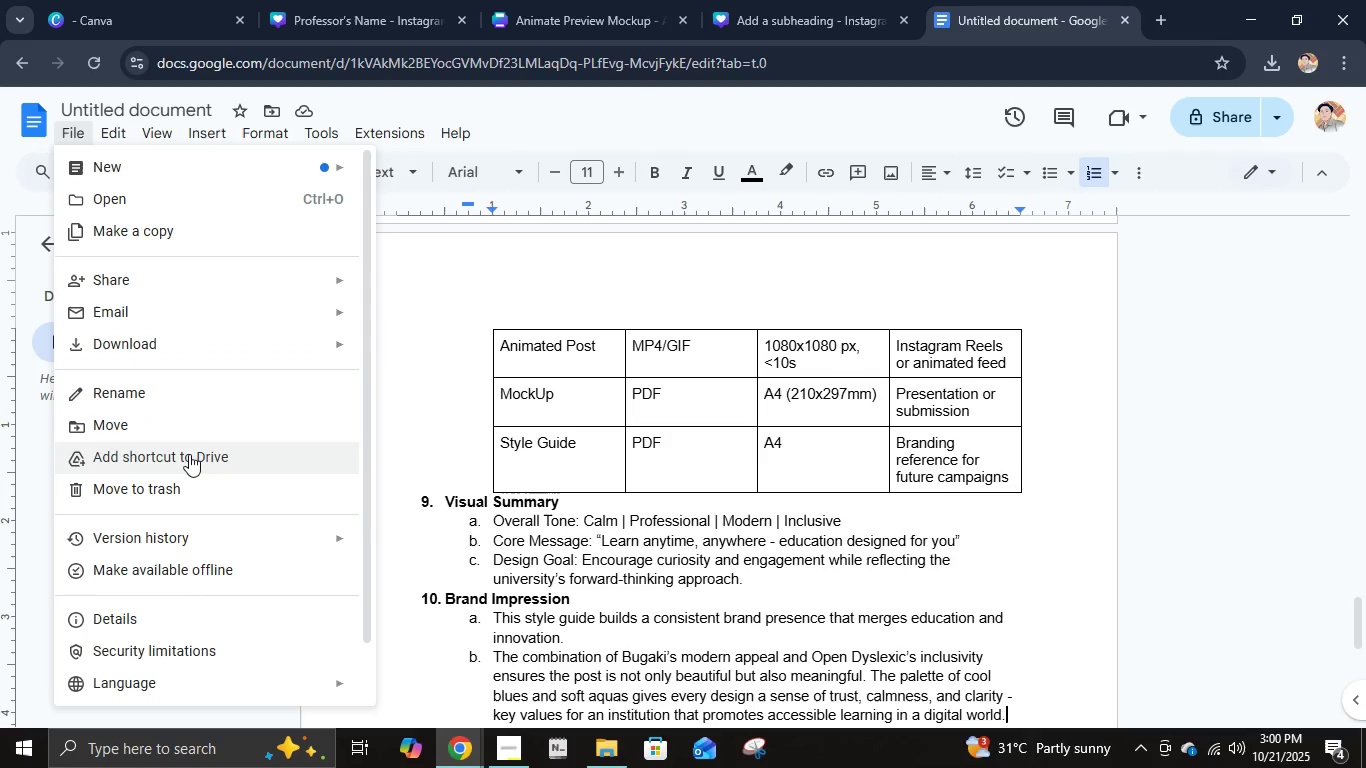 
scroll: coordinate [189, 453], scroll_direction: down, amount: 4.0
 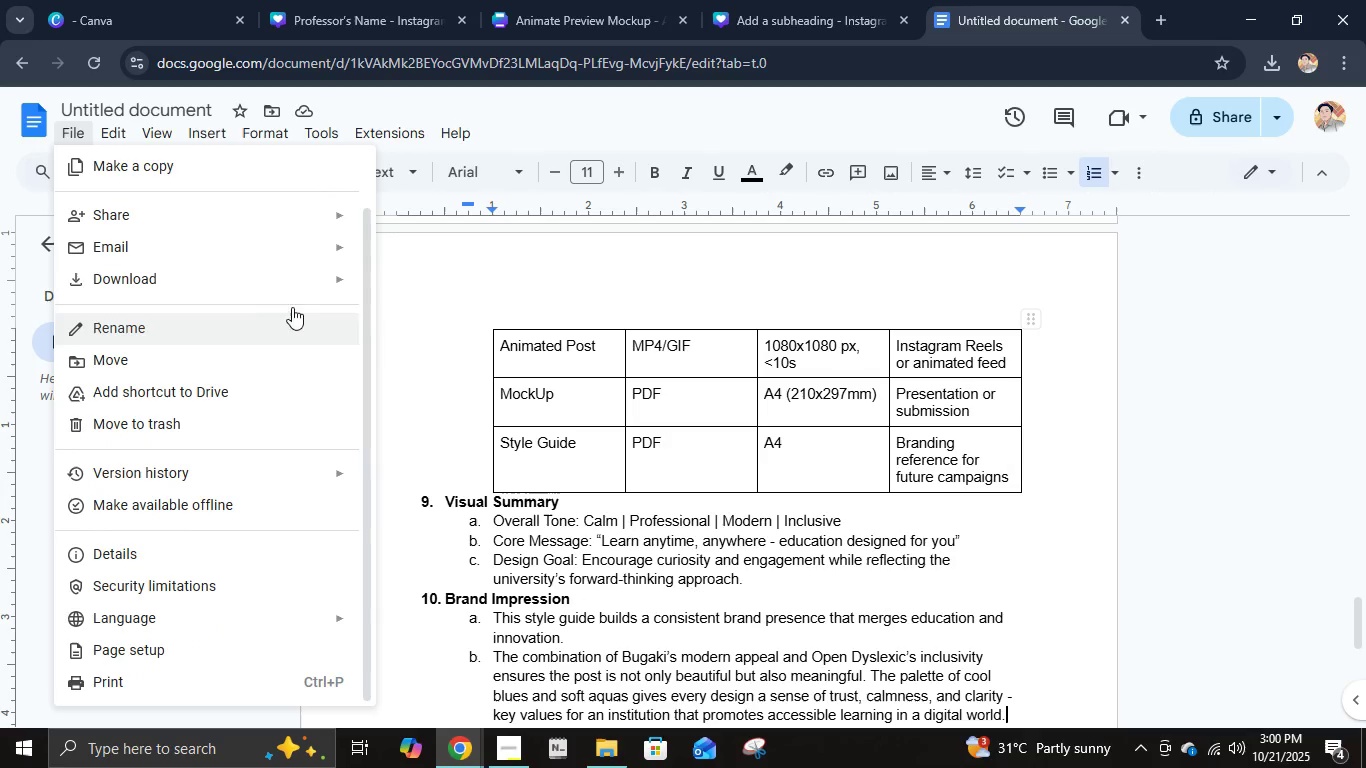 
mouse_move([271, 288])
 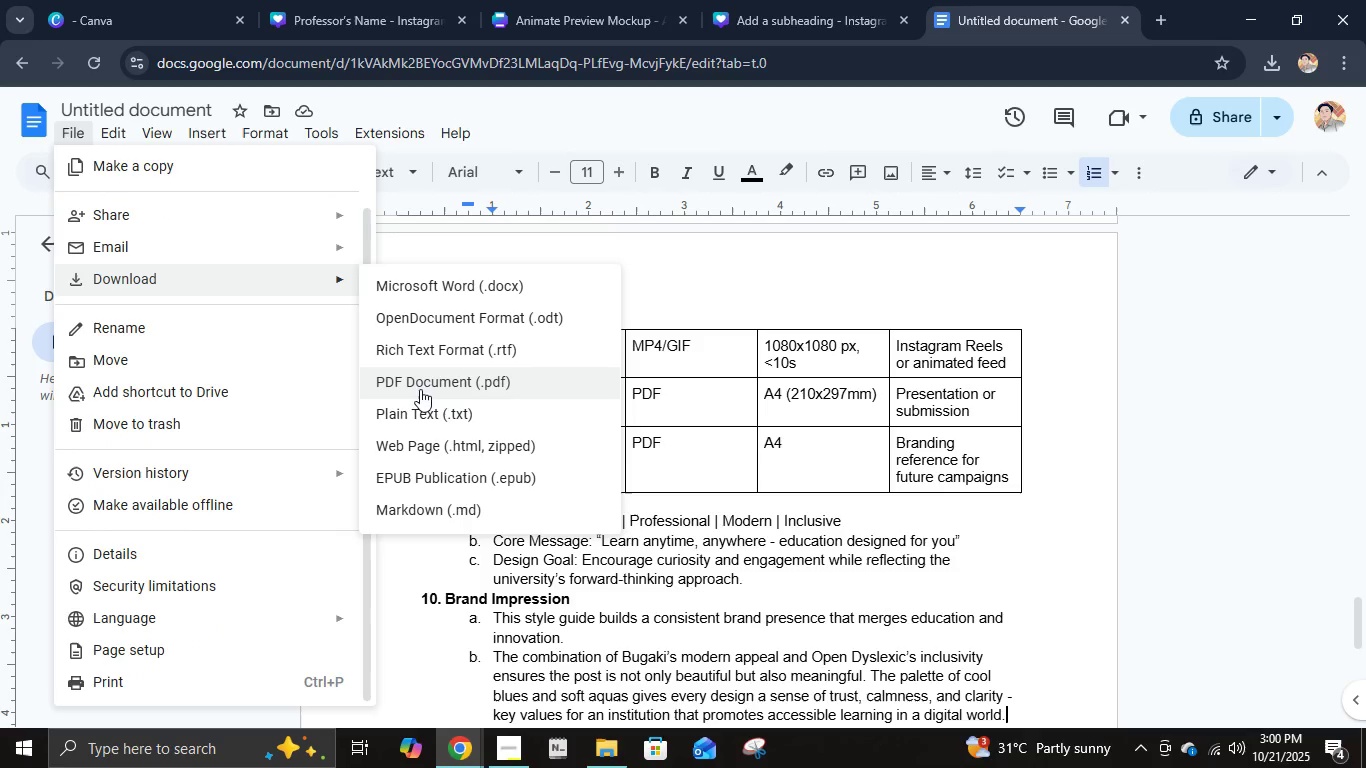 
left_click([421, 389])
 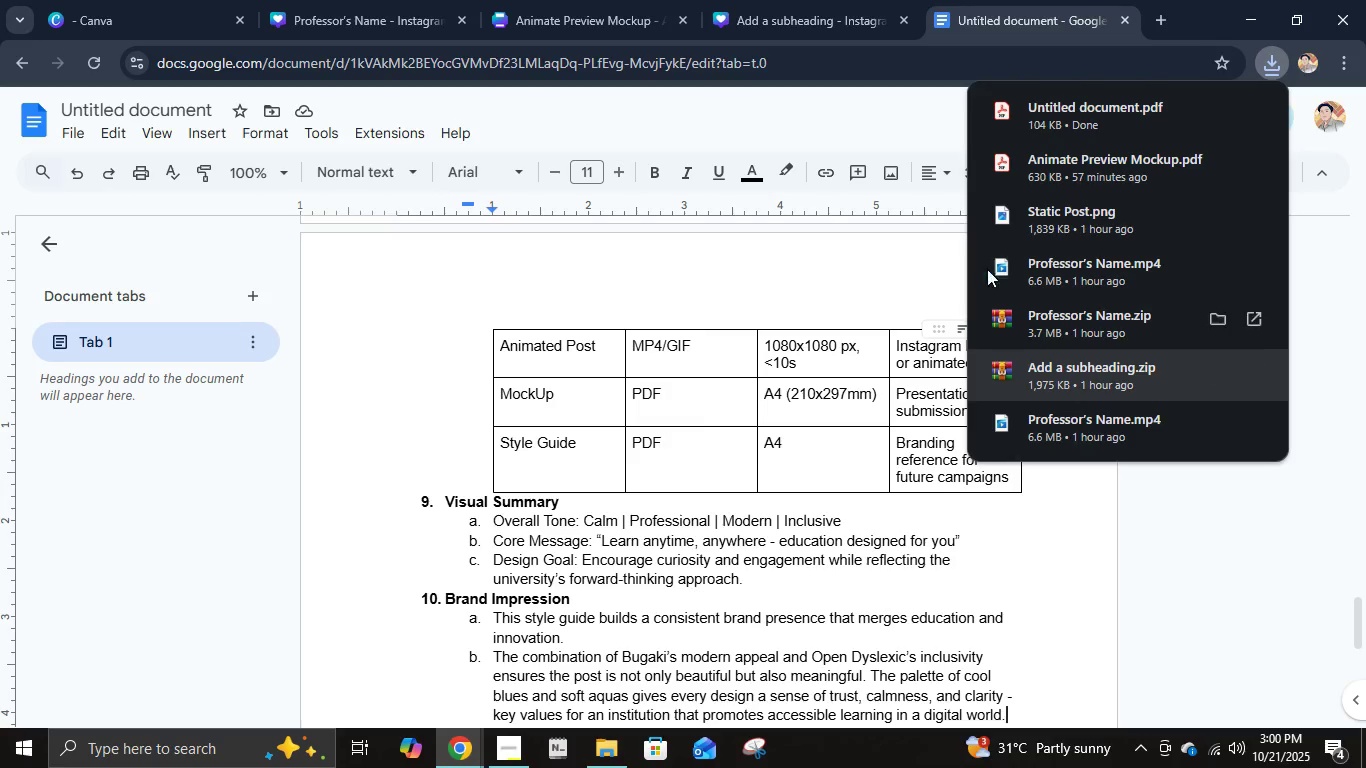 
left_click([1132, 108])
 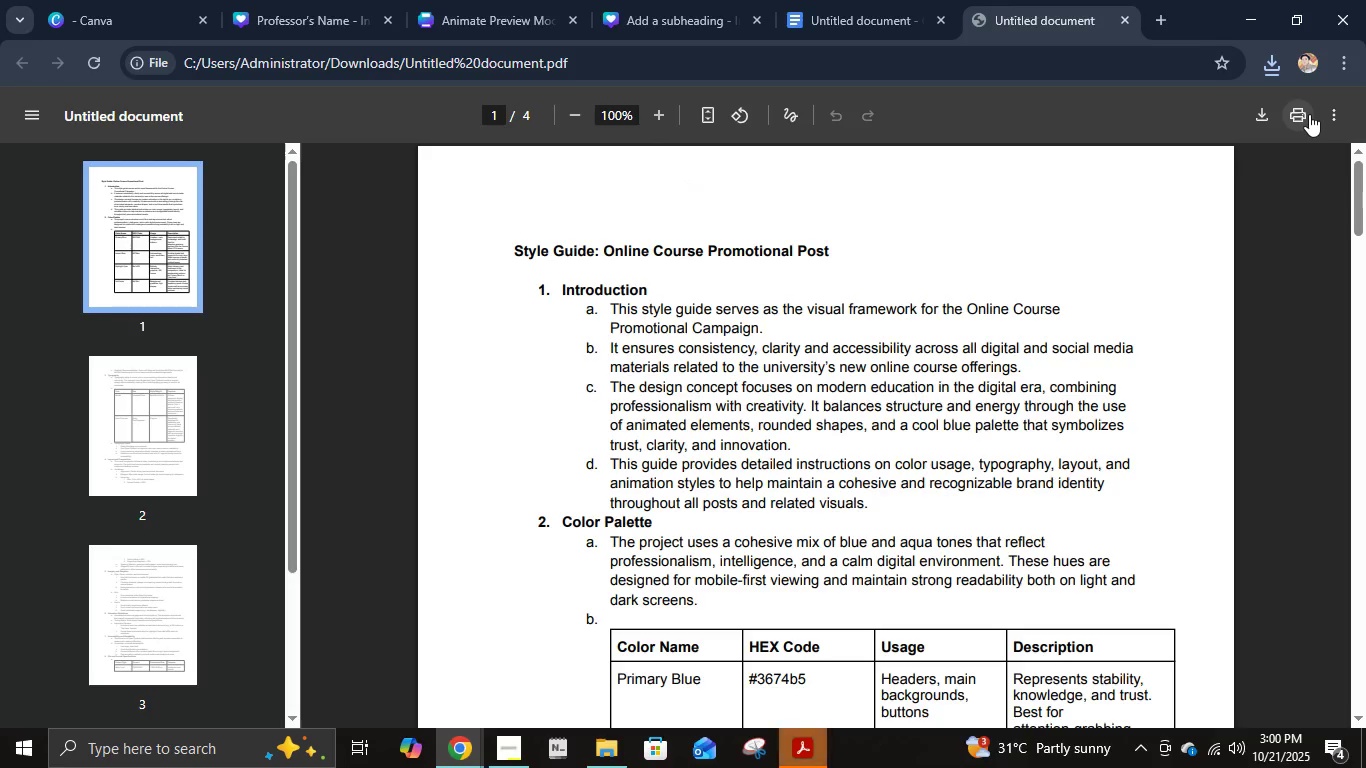 
left_click([1291, 114])
 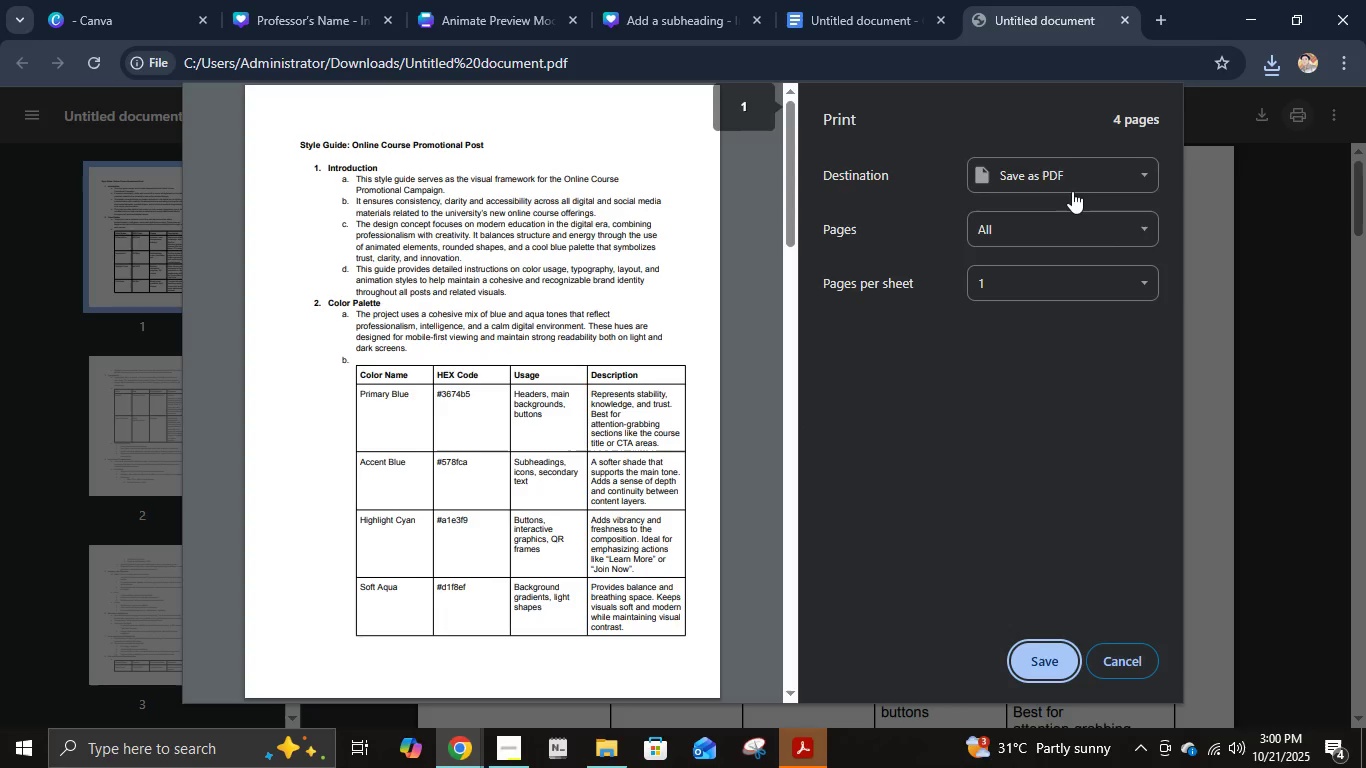 
mouse_move([1077, 288])
 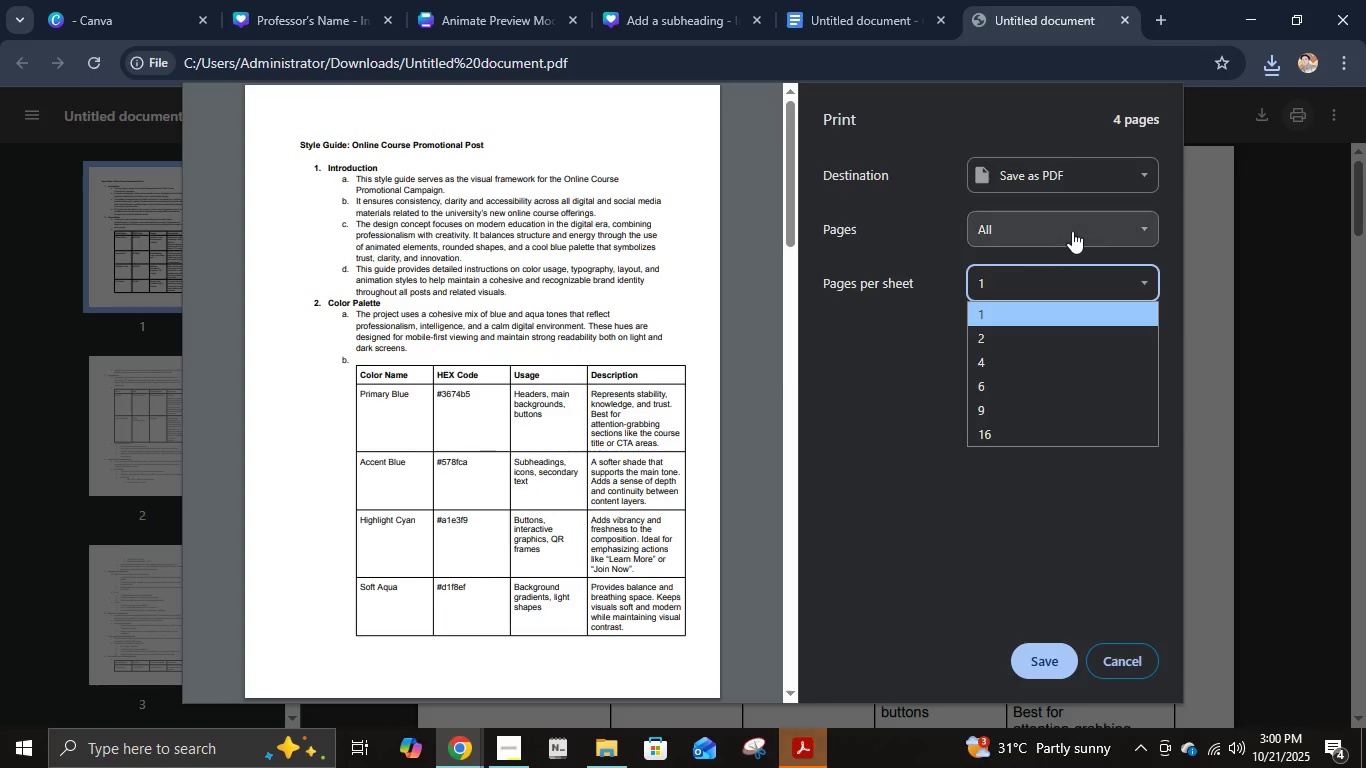 
left_click([1072, 231])
 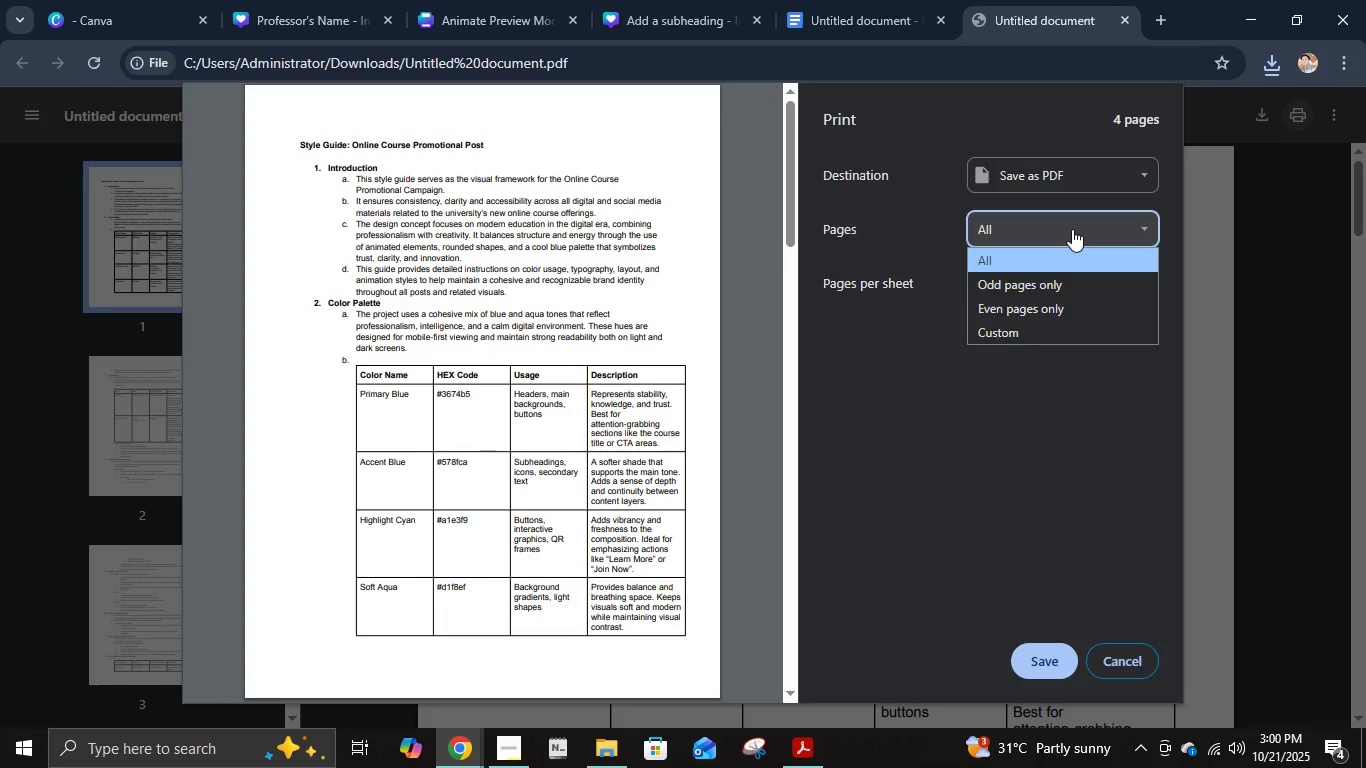 
left_click([1072, 229])
 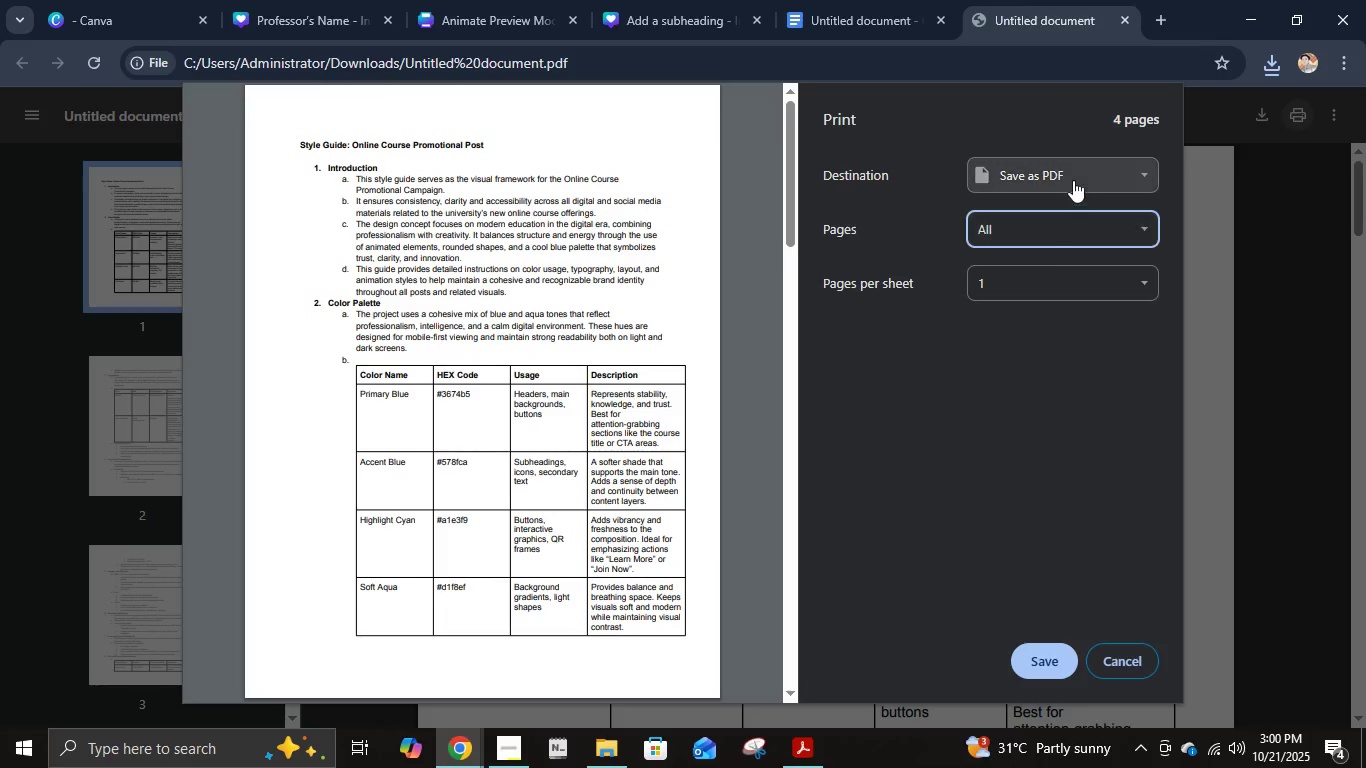 
left_click([1073, 180])
 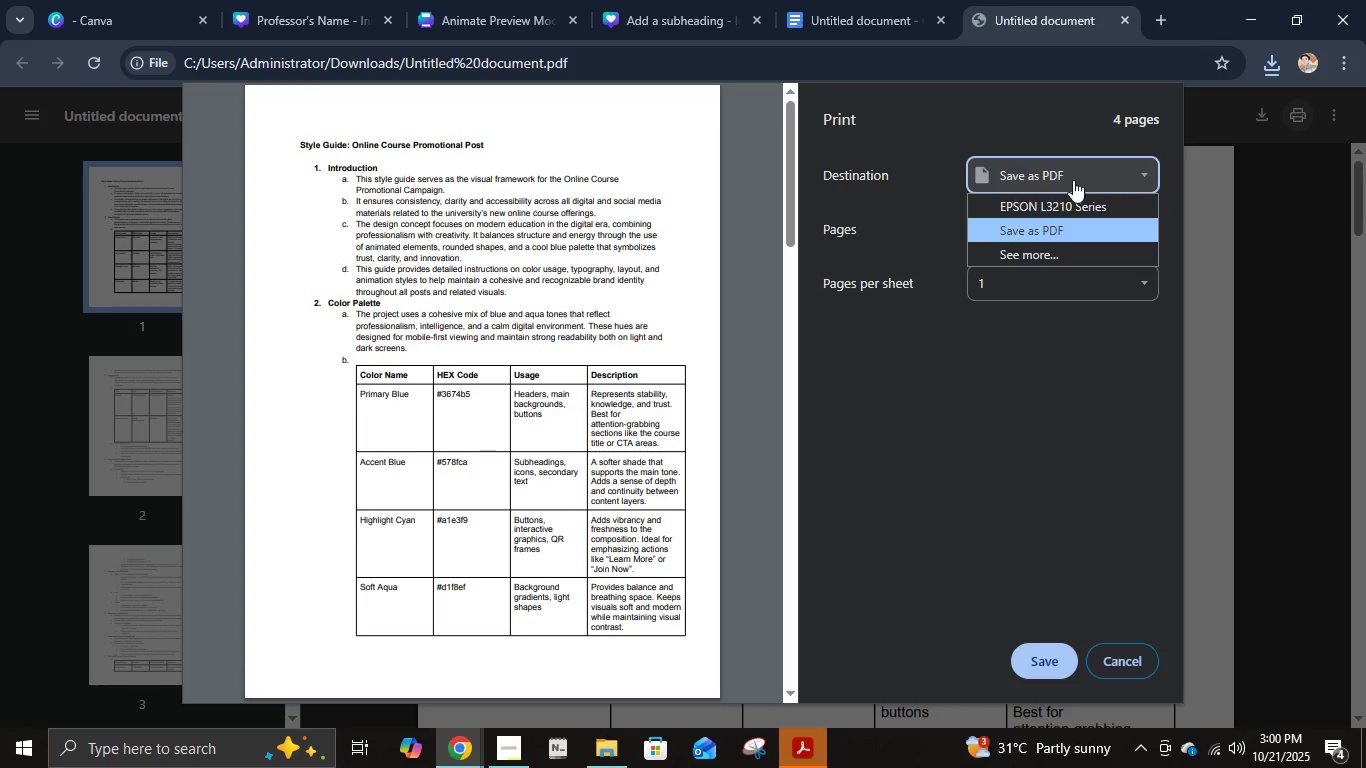 
left_click([1073, 180])
 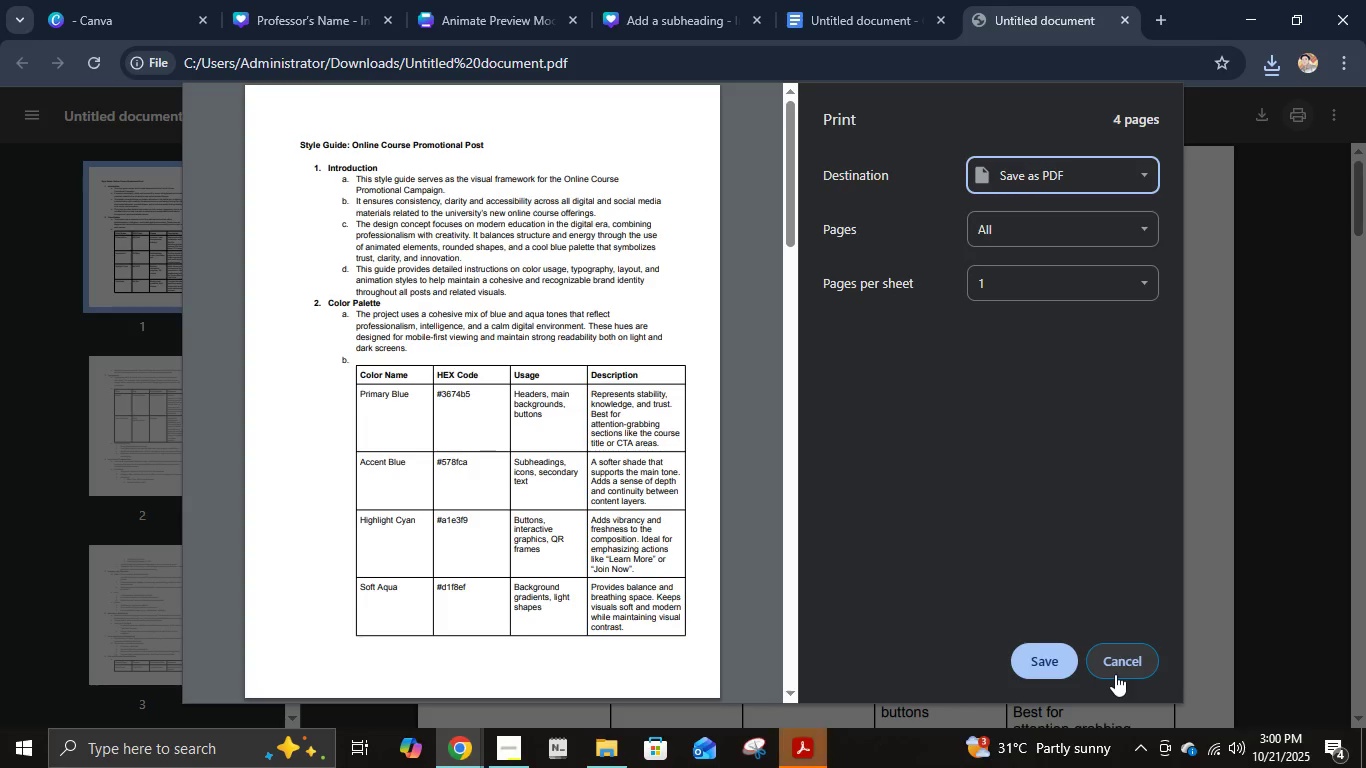 
left_click([1115, 674])
 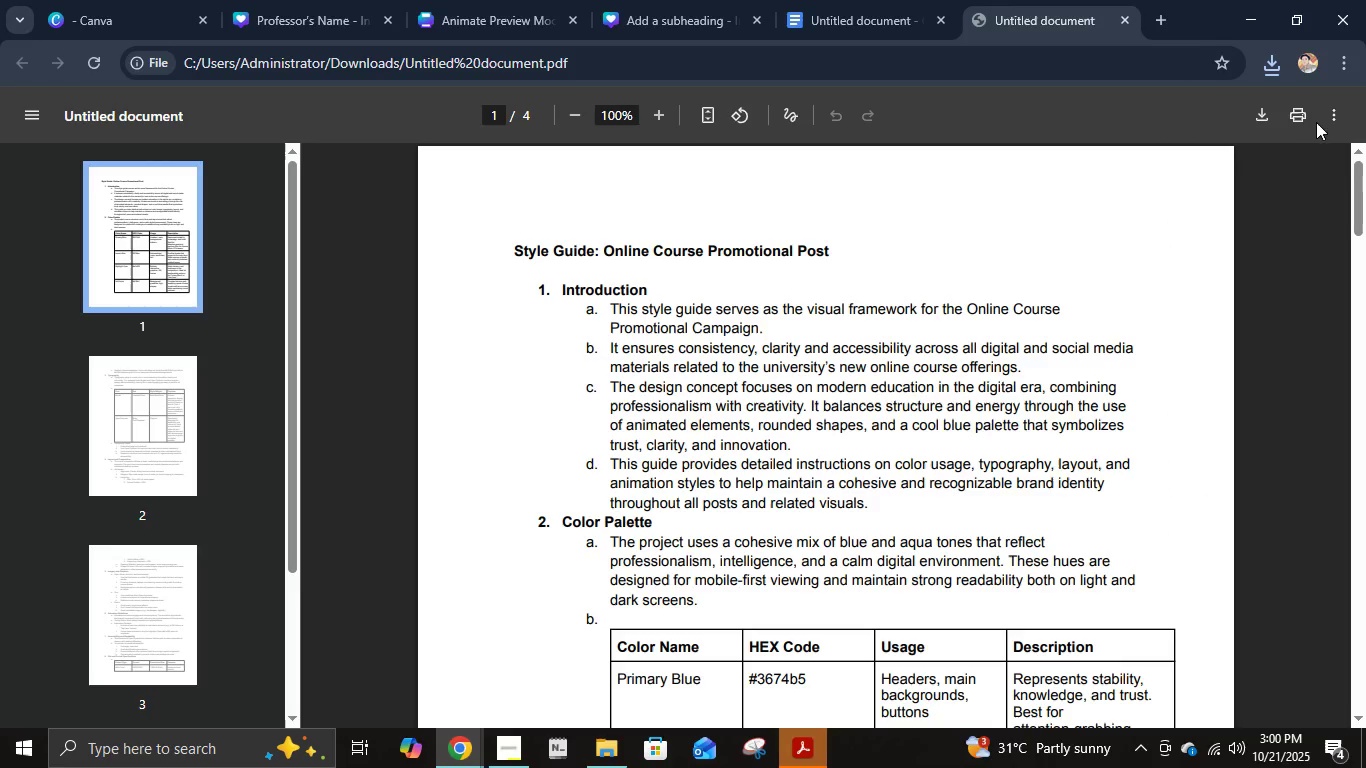 
left_click([1320, 117])
 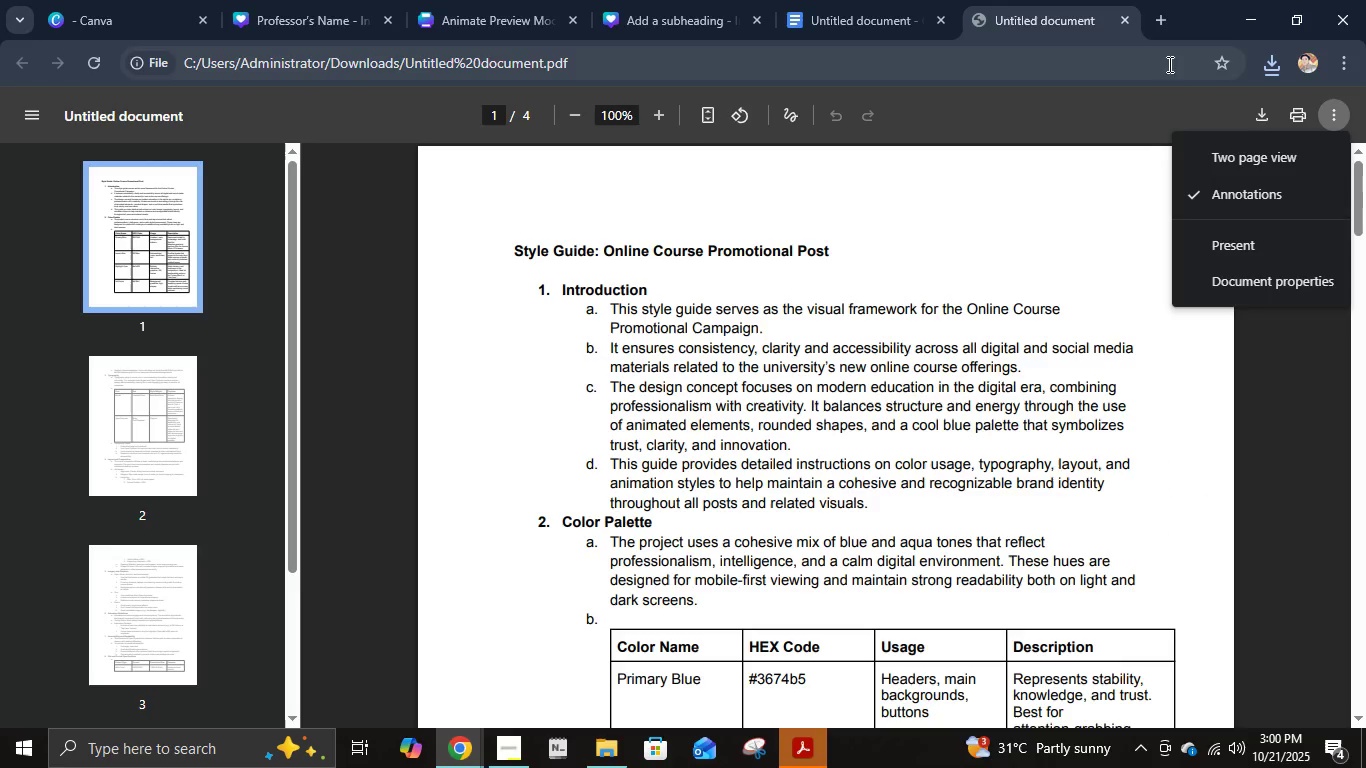 
left_click([1262, 114])
 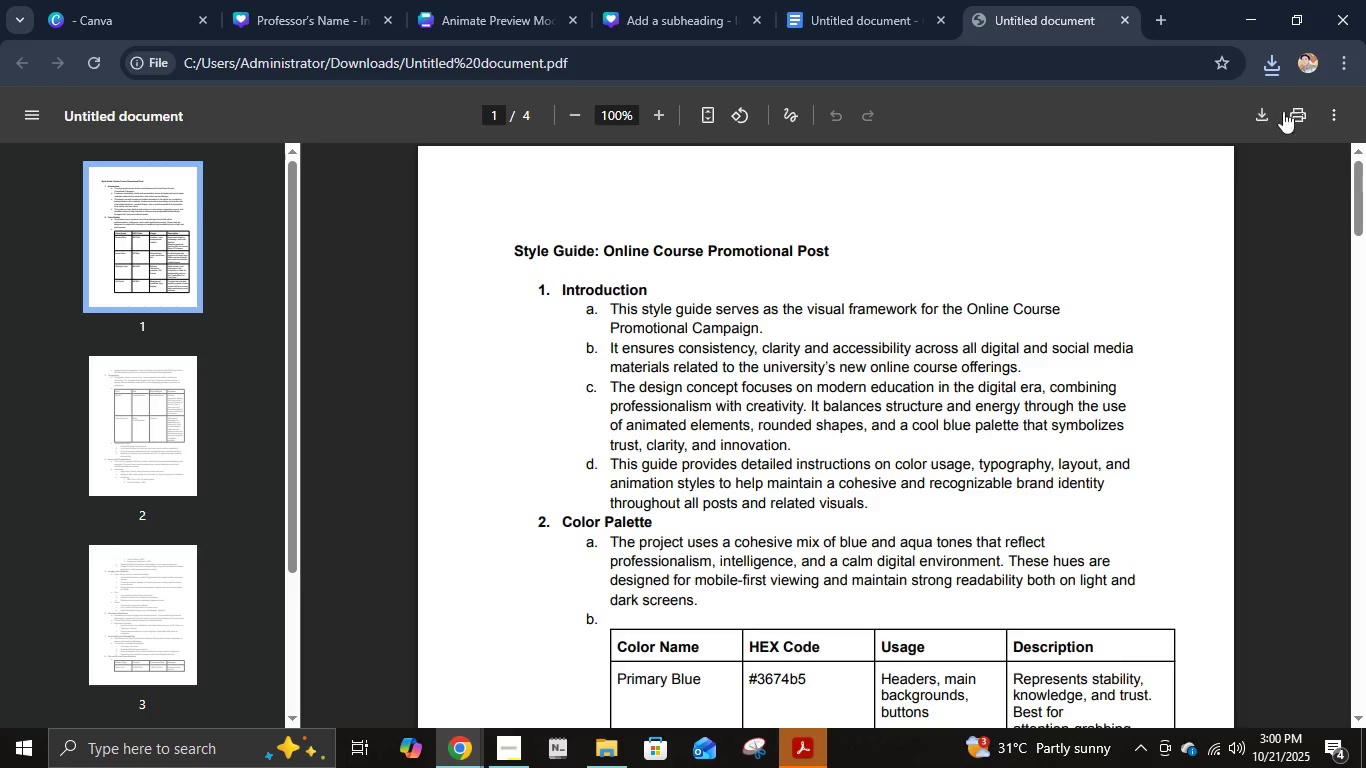 
left_click([1286, 110])
 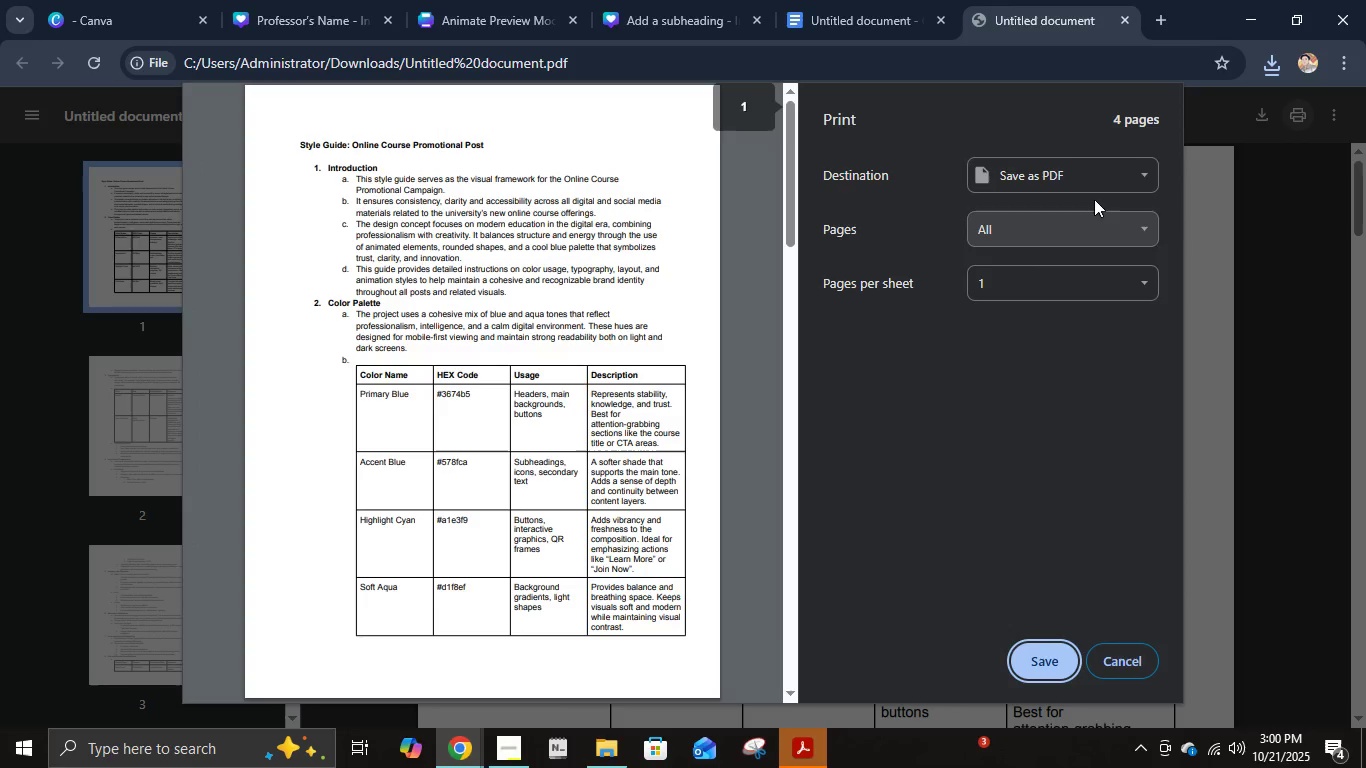 
left_click([1090, 166])
 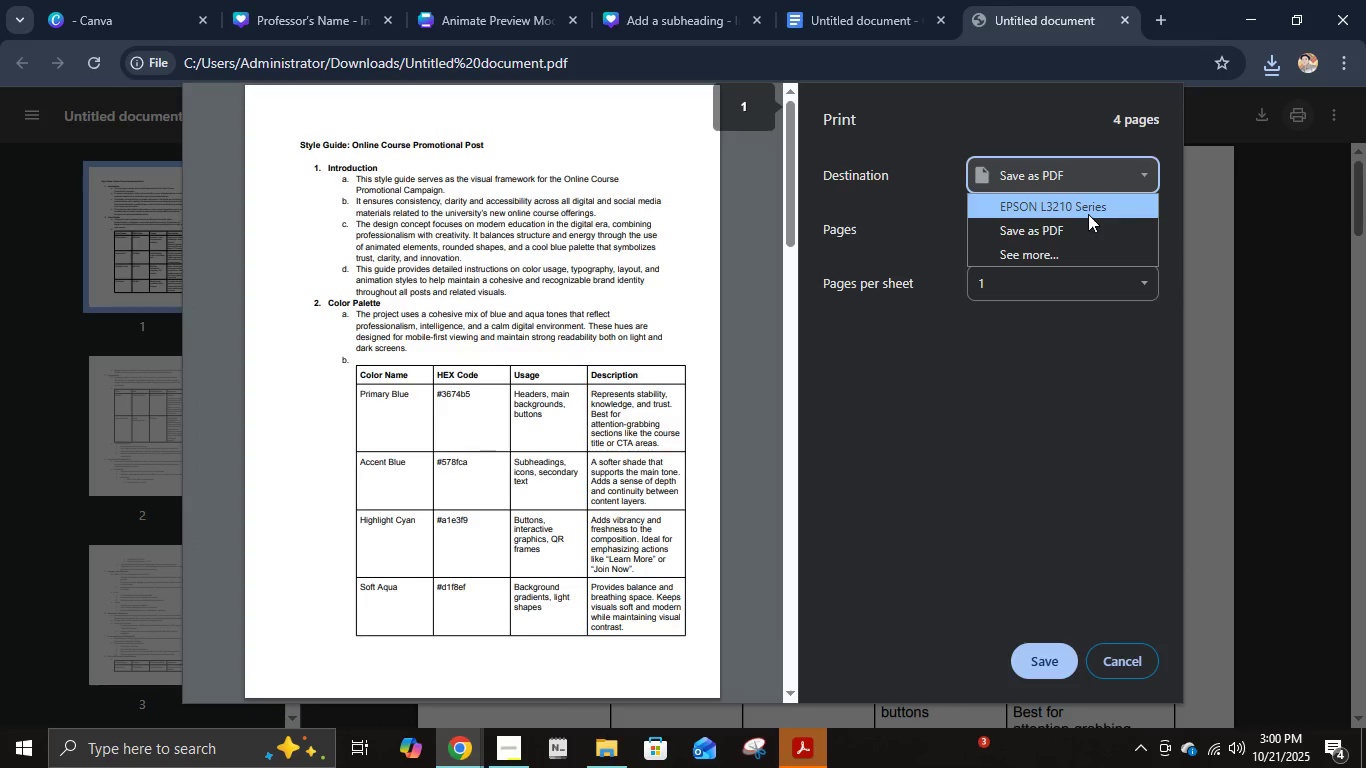 
left_click([1088, 214])
 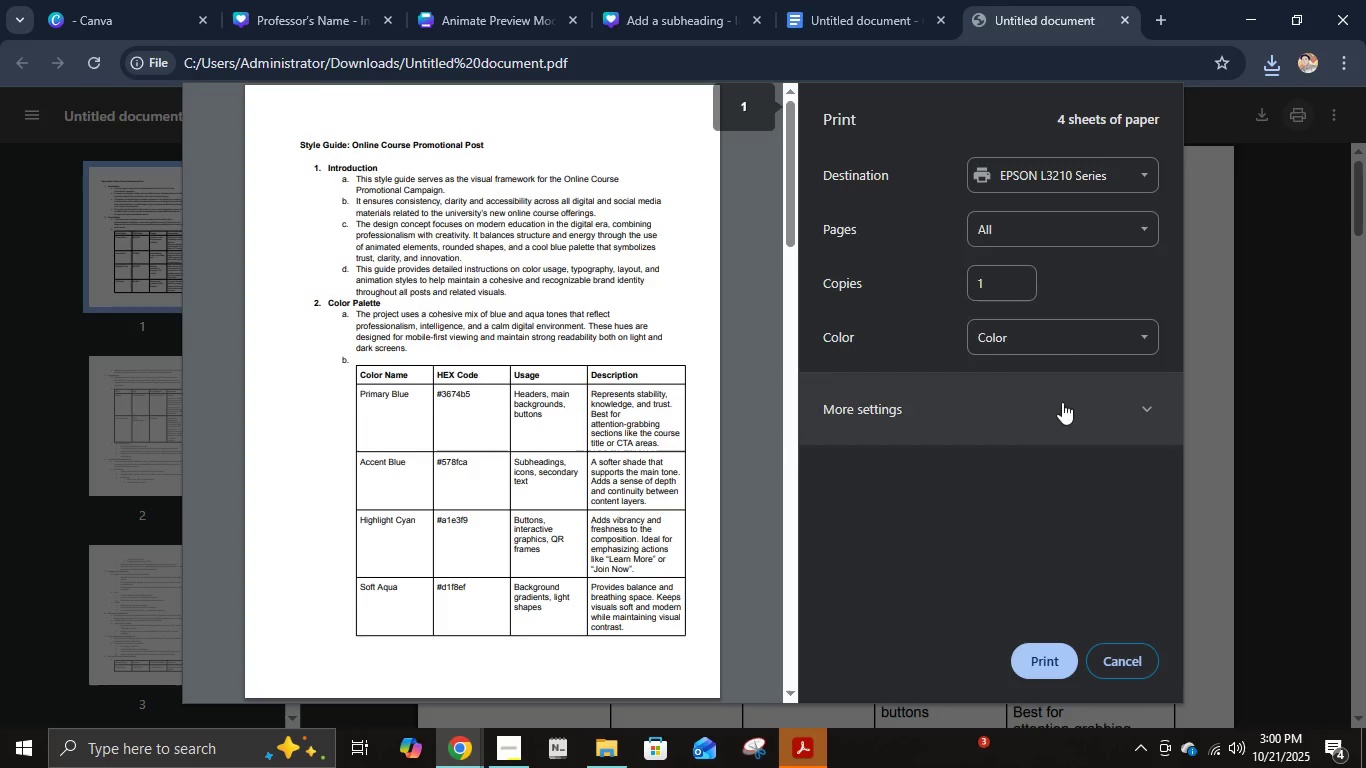 
left_click([1084, 404])
 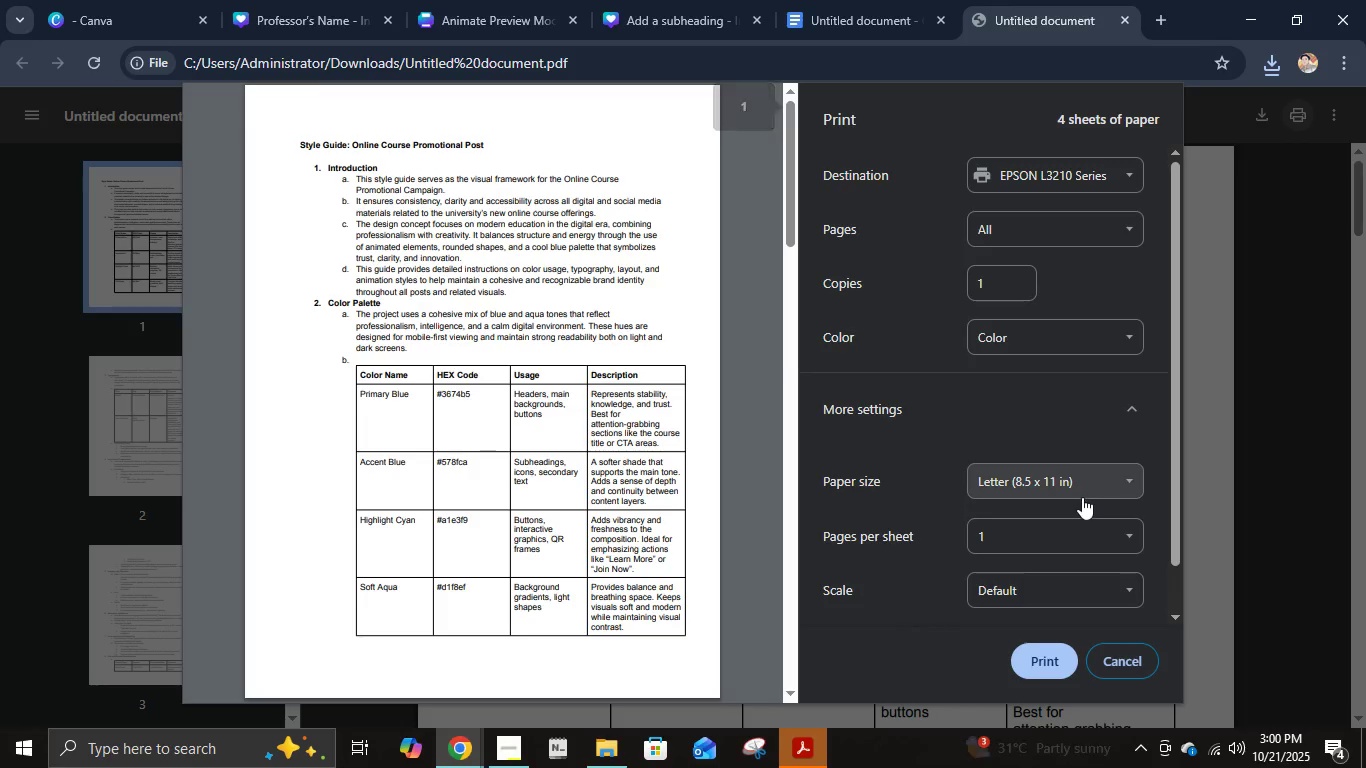 
left_click([1081, 497])
 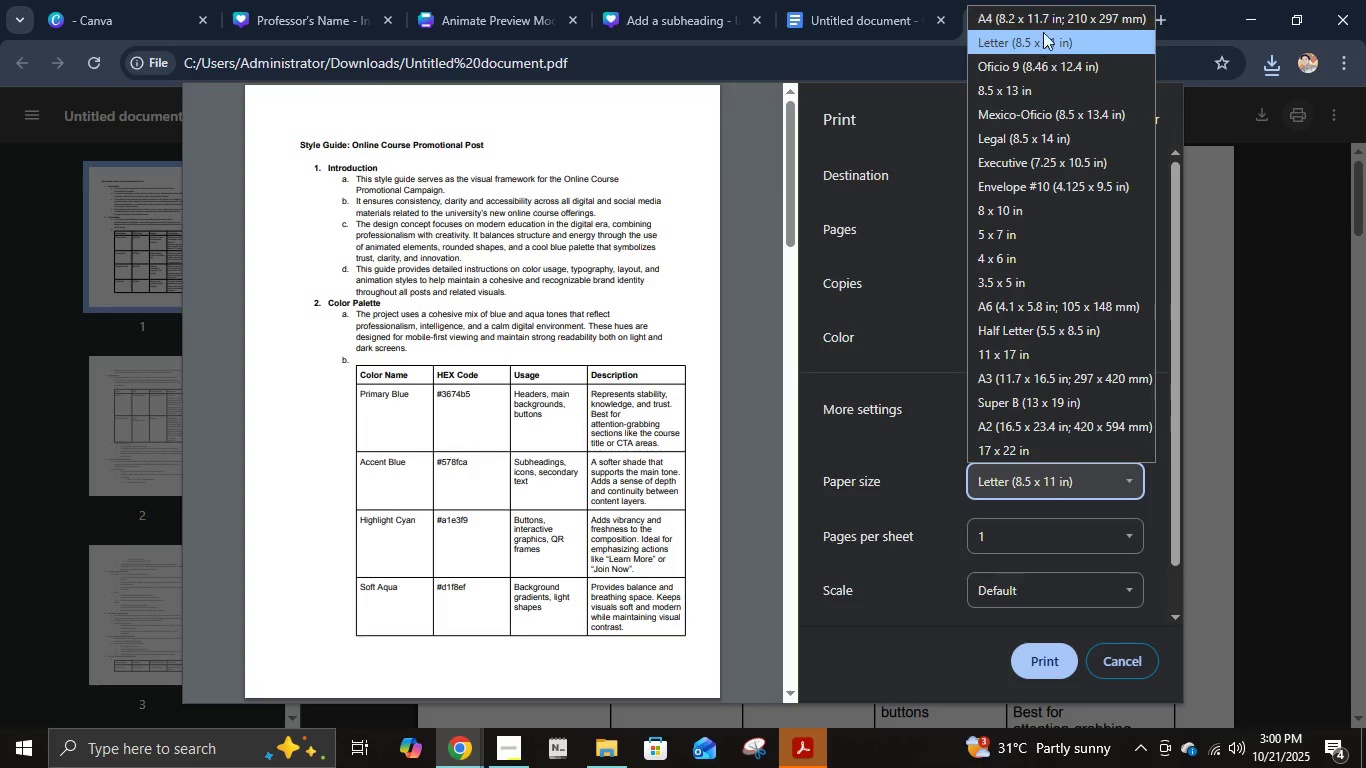 
left_click([1043, 28])
 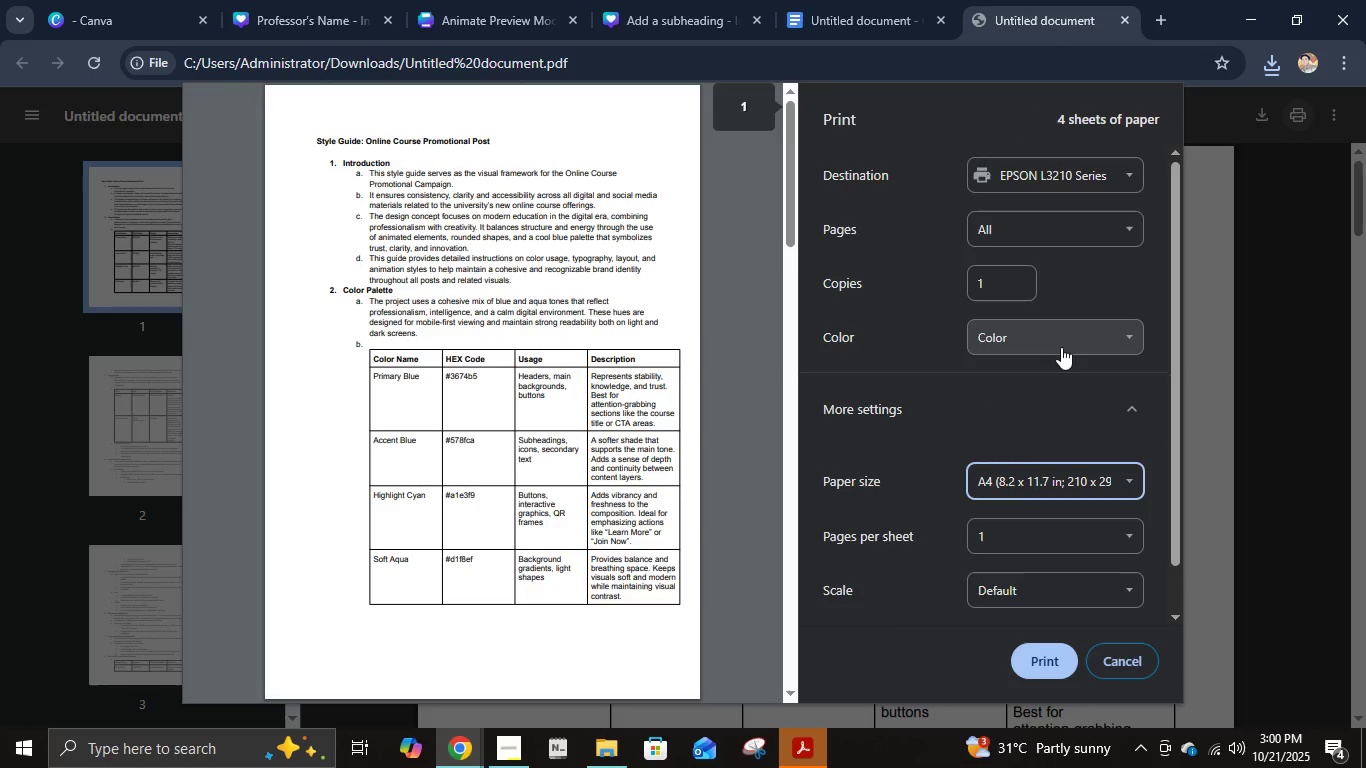 
scroll: coordinate [1061, 362], scroll_direction: down, amount: 1.0
 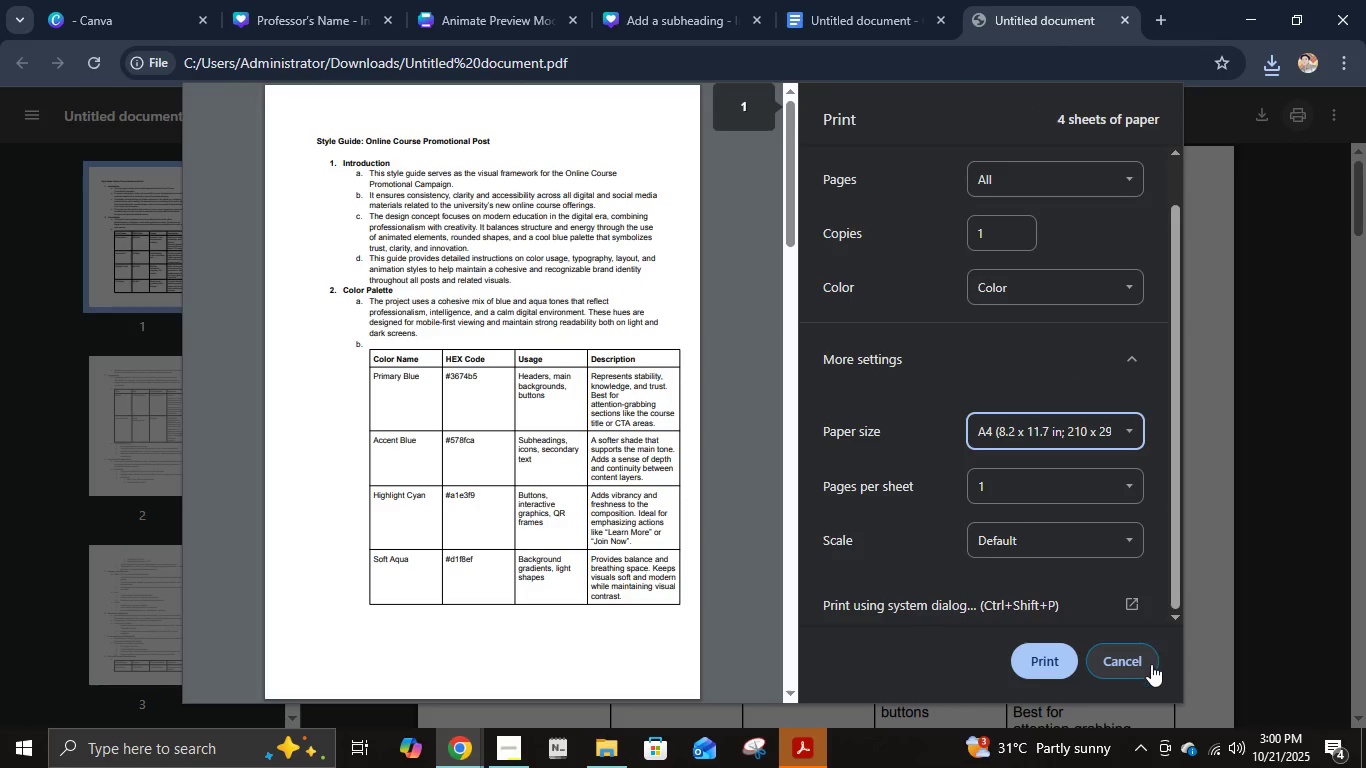 
left_click([1136, 674])
 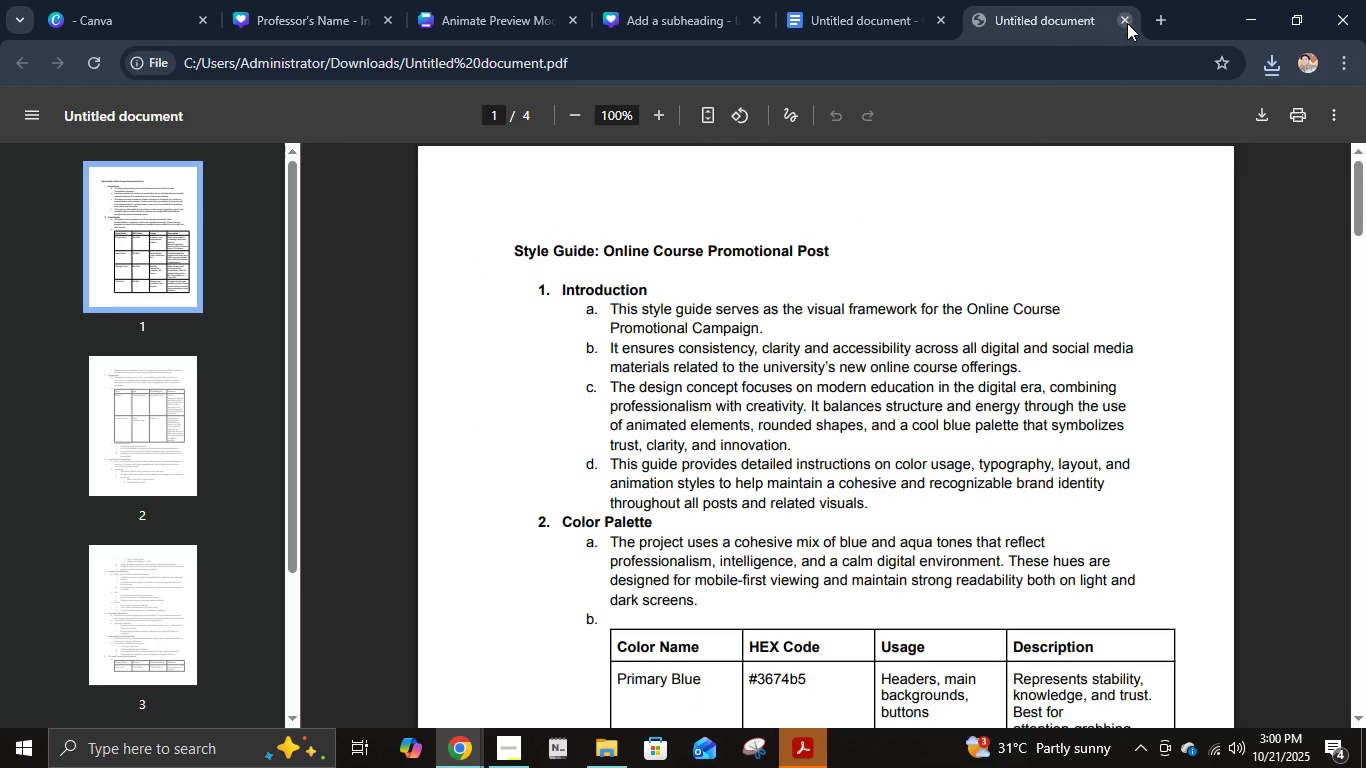 
left_click([1127, 23])
 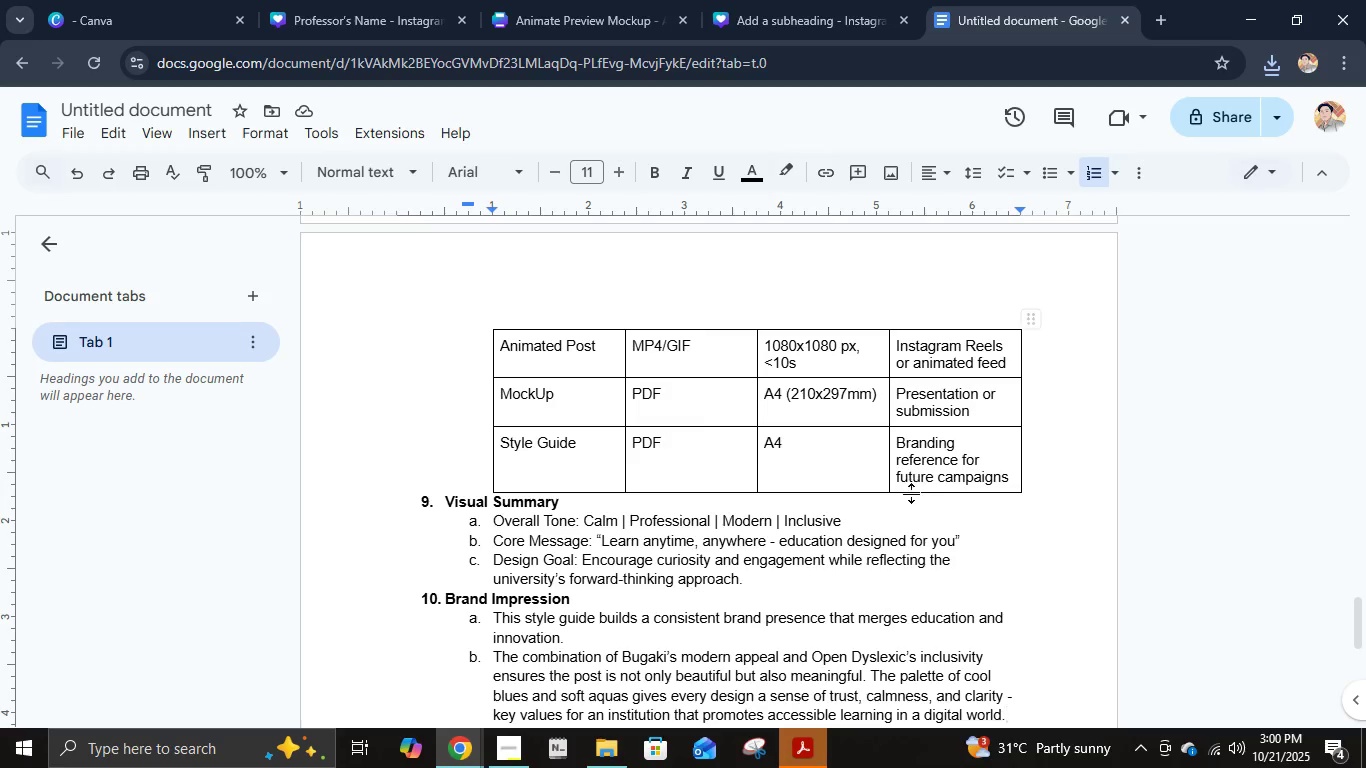 
scroll: coordinate [930, 470], scroll_direction: up, amount: 5.0
 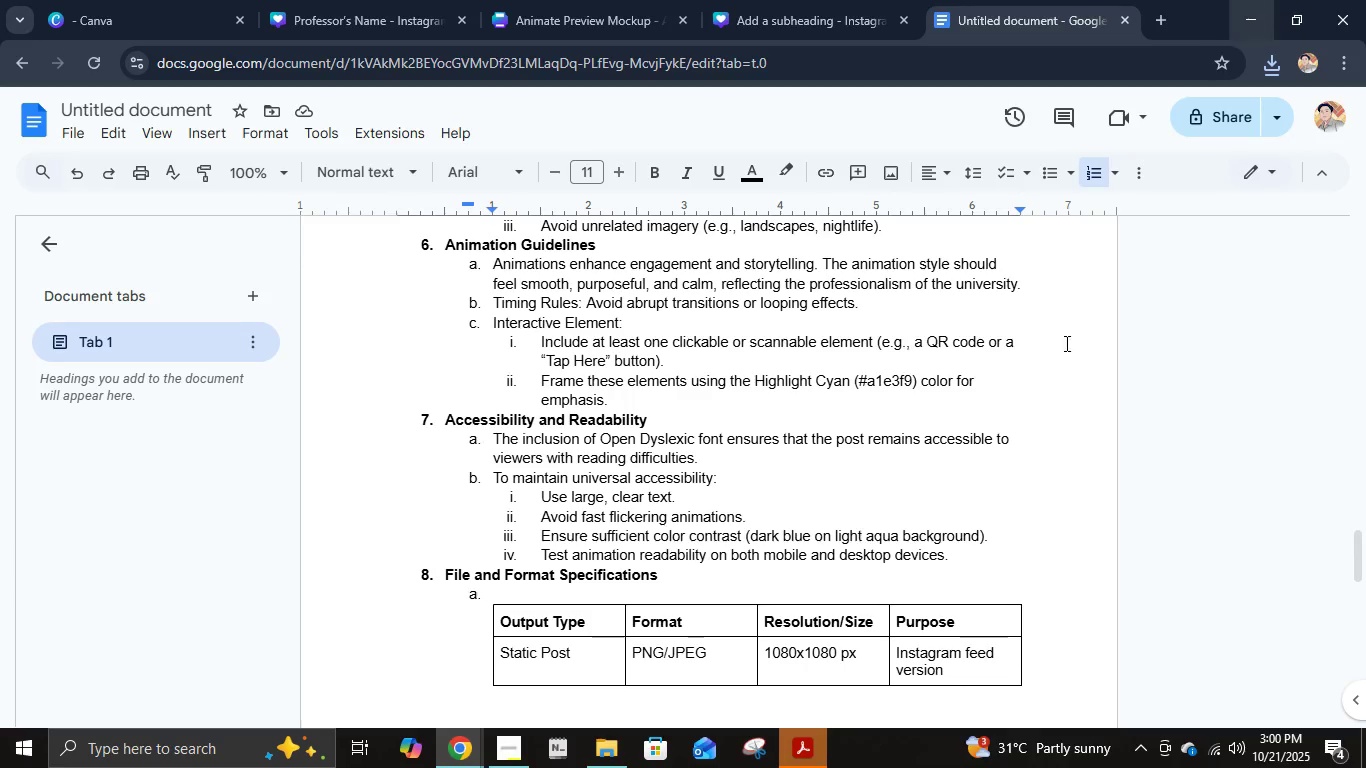 
left_click([818, 755])
 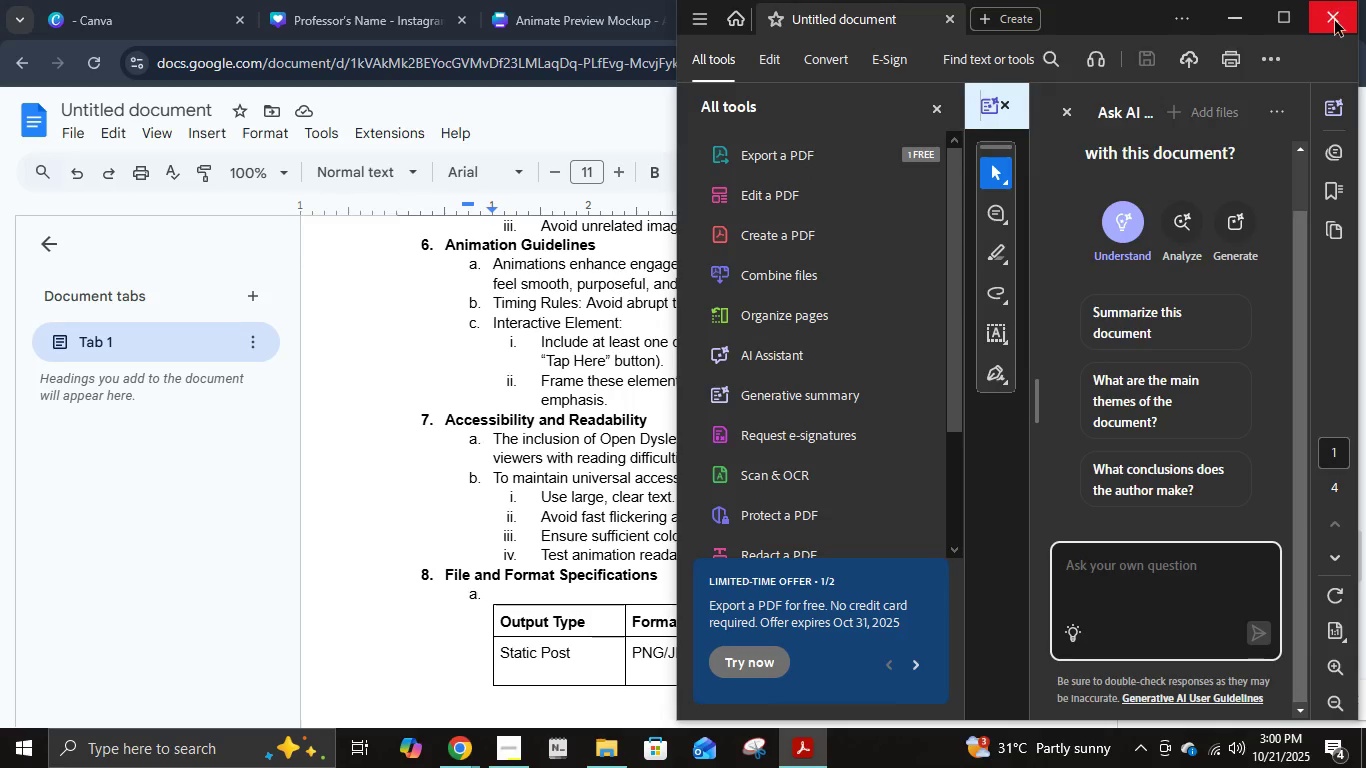 
left_click([1335, 21])
 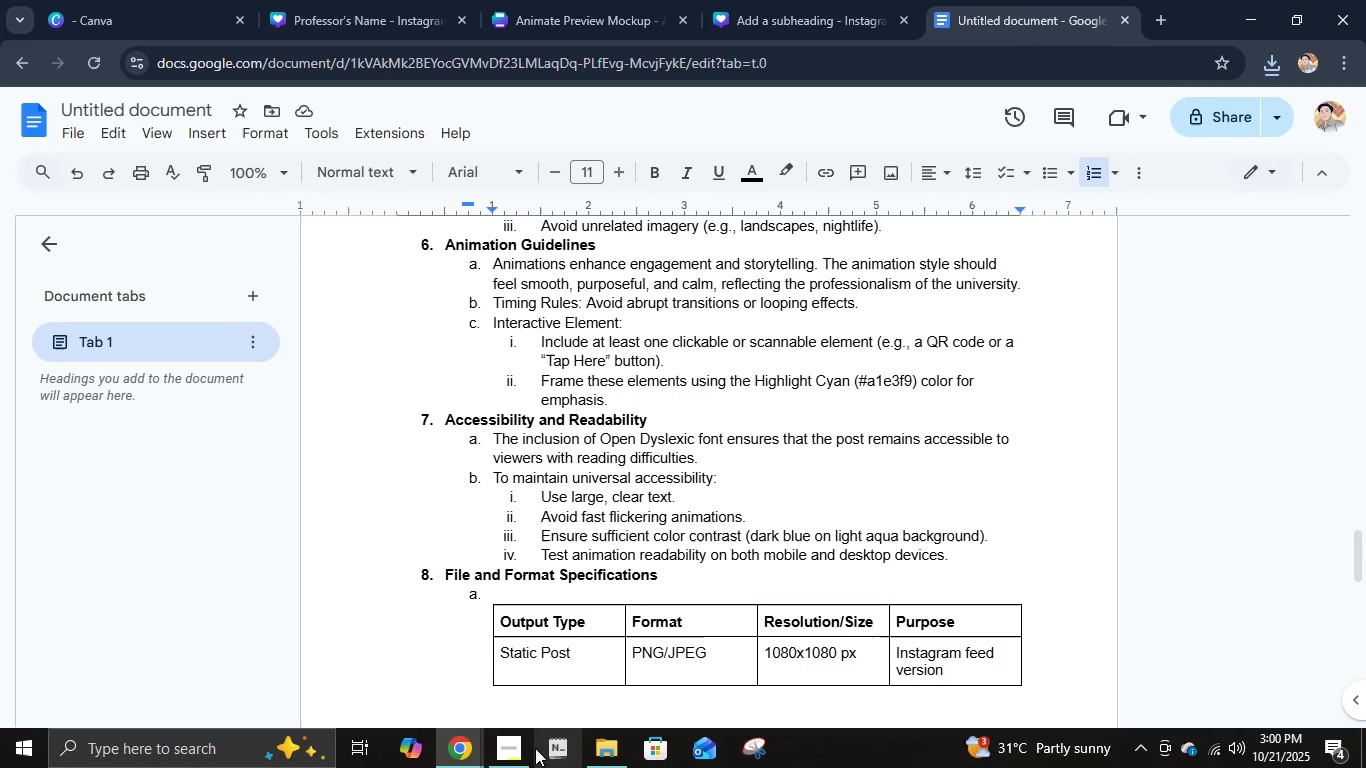 
left_click([513, 756])